 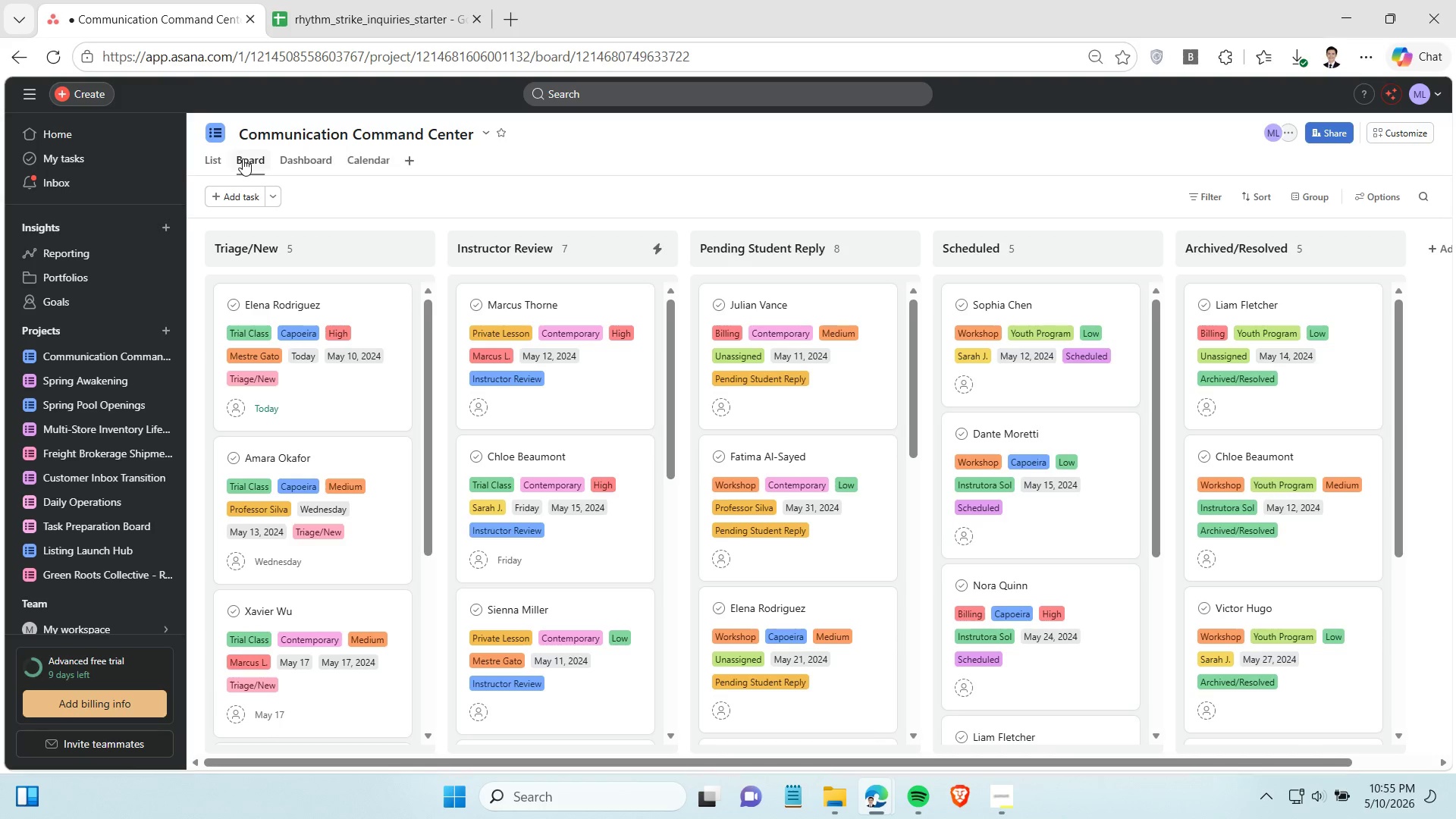 
left_click_drag(start_coordinate=[312, 154], to_coordinate=[240, 153])
 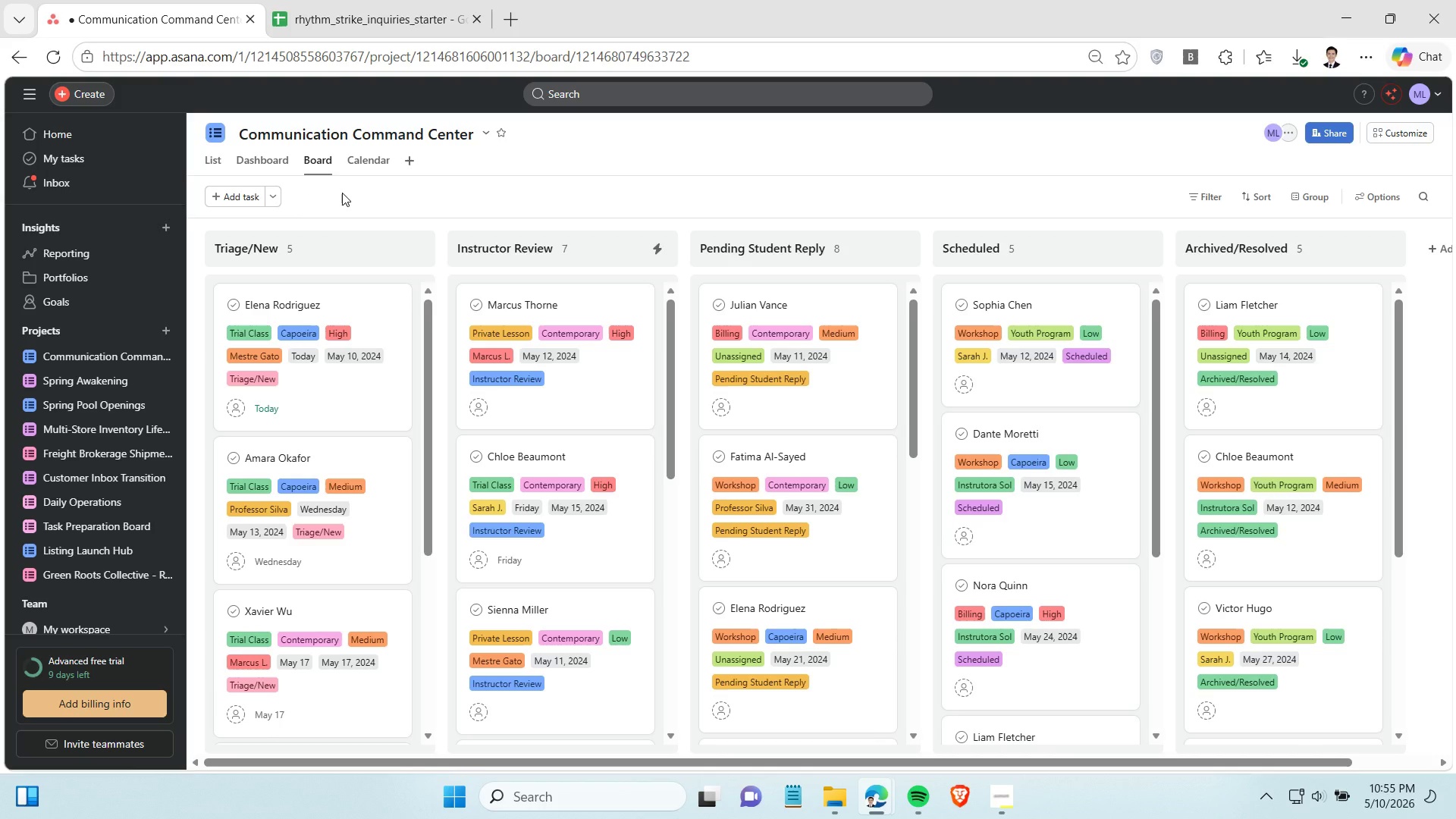 
key(Alt+Meta+R)
 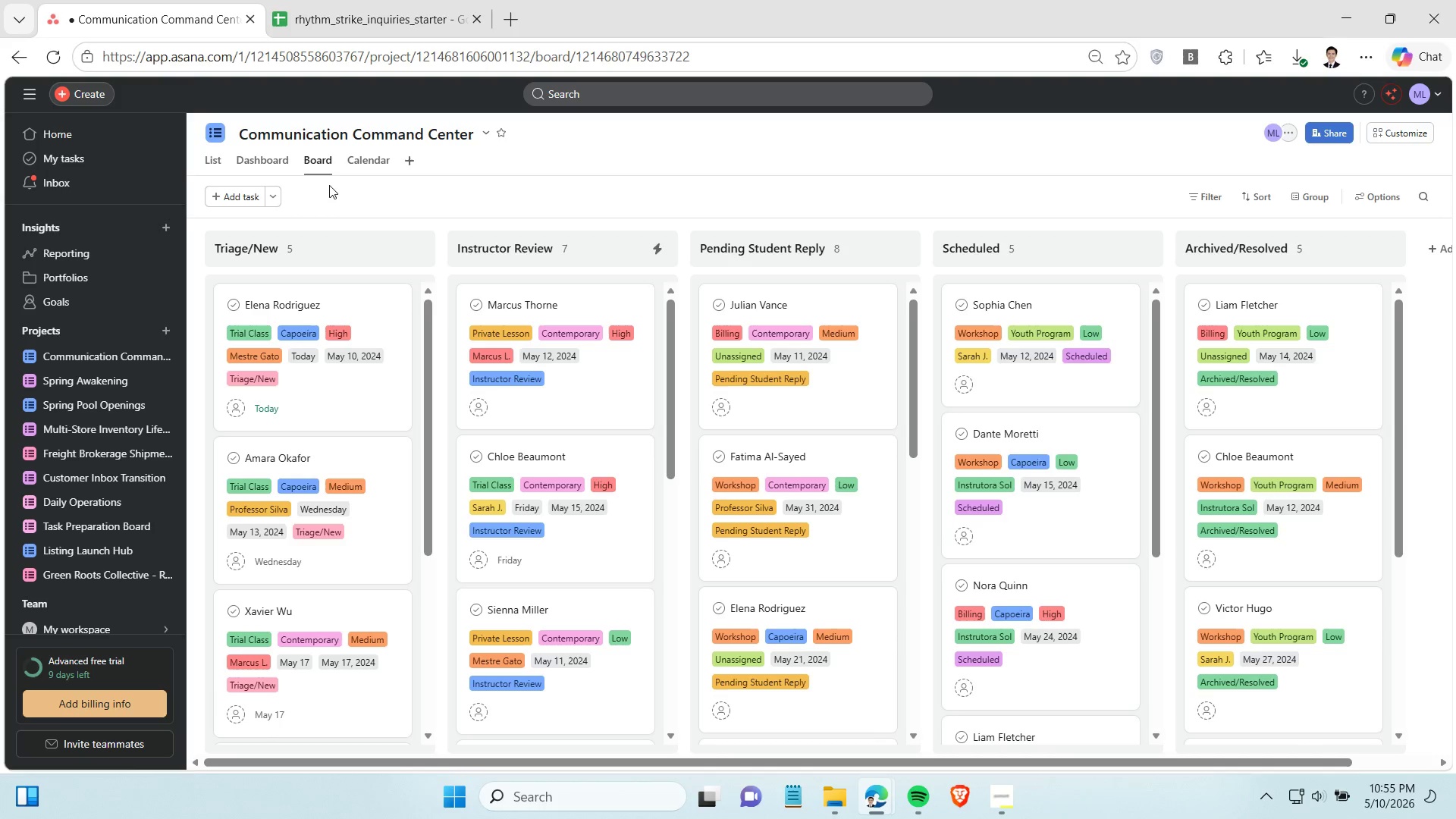 
wait(15.59)
 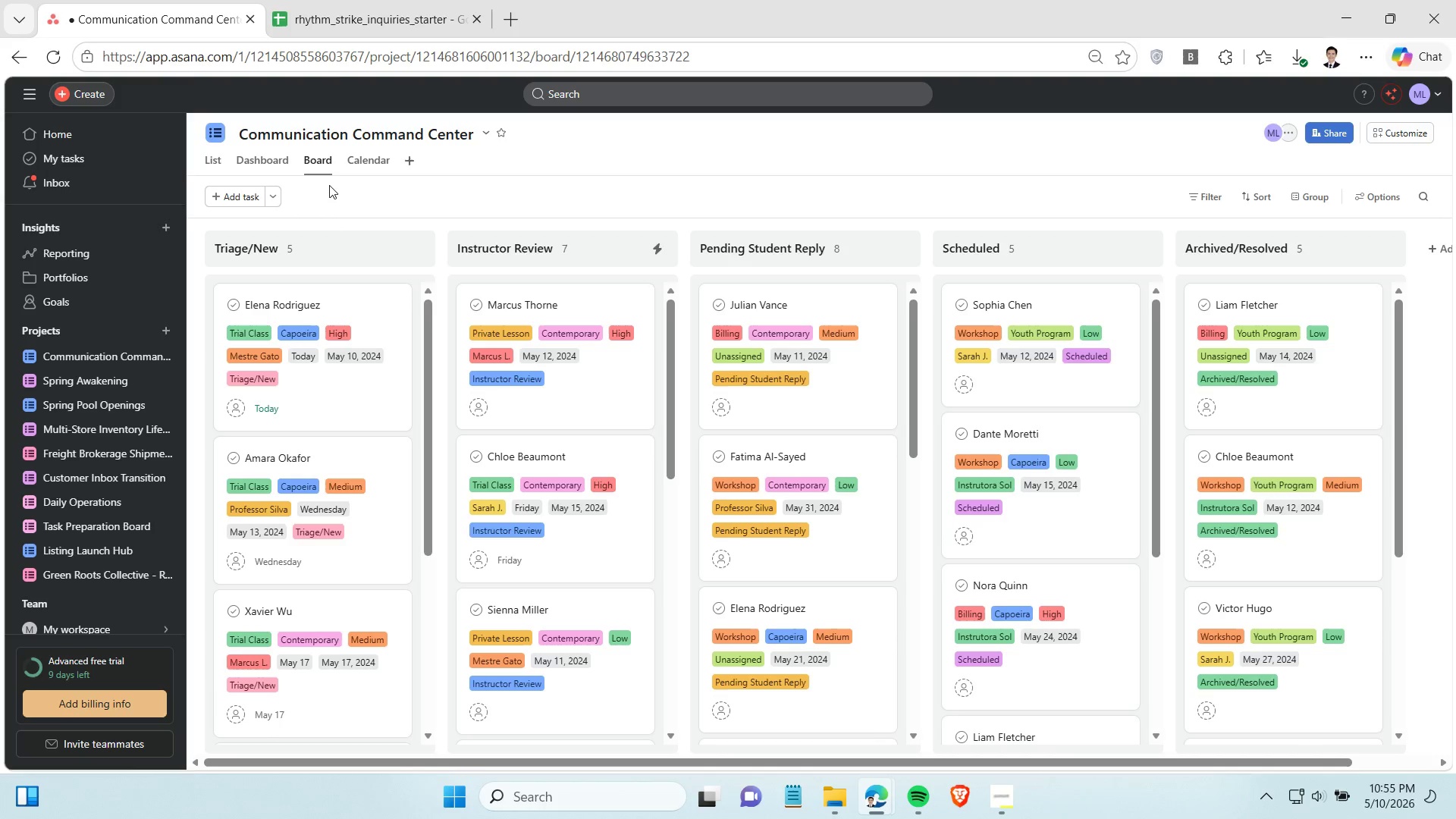 
left_click([1248, 115])
 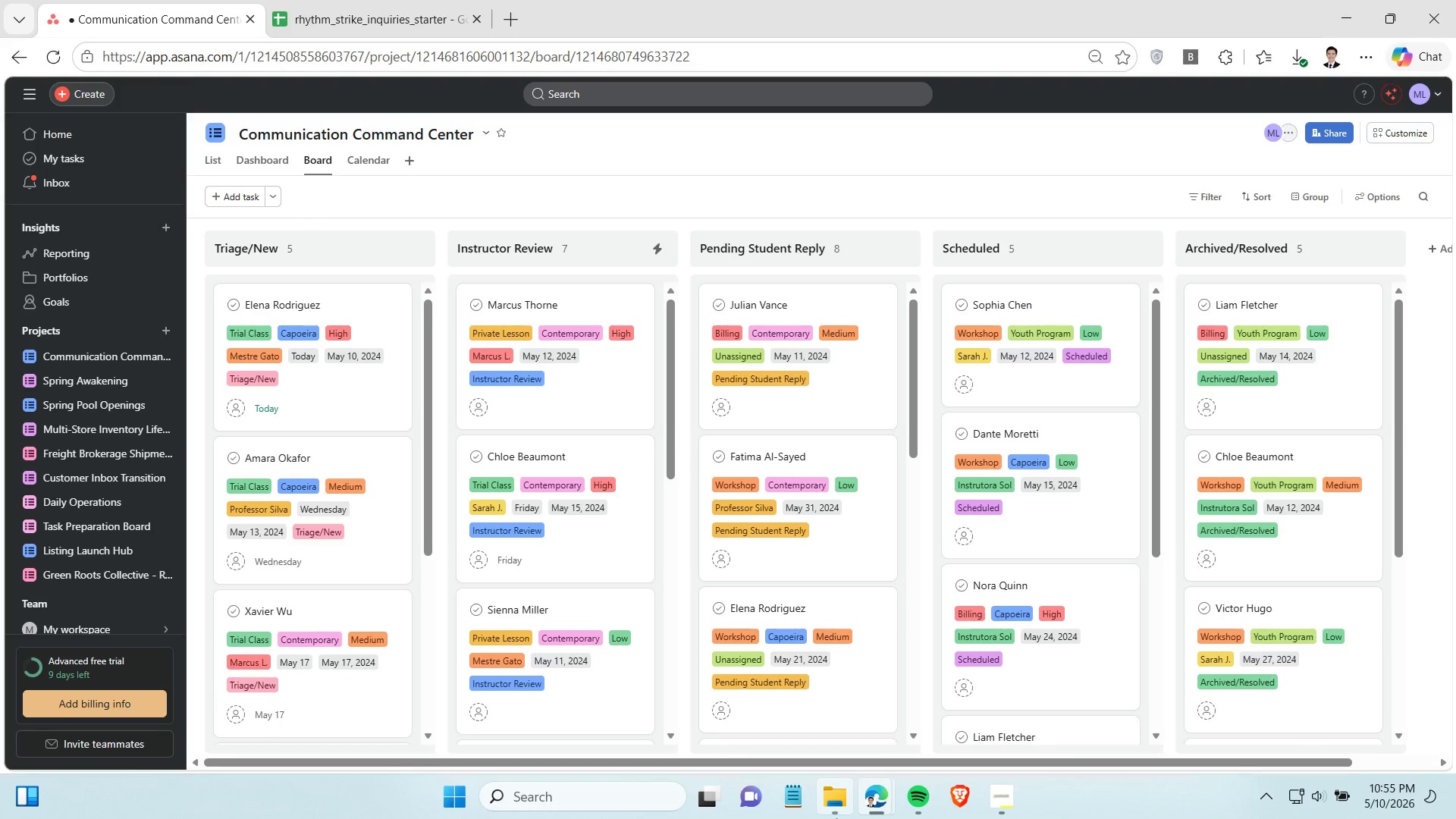 
left_click([836, 818])
 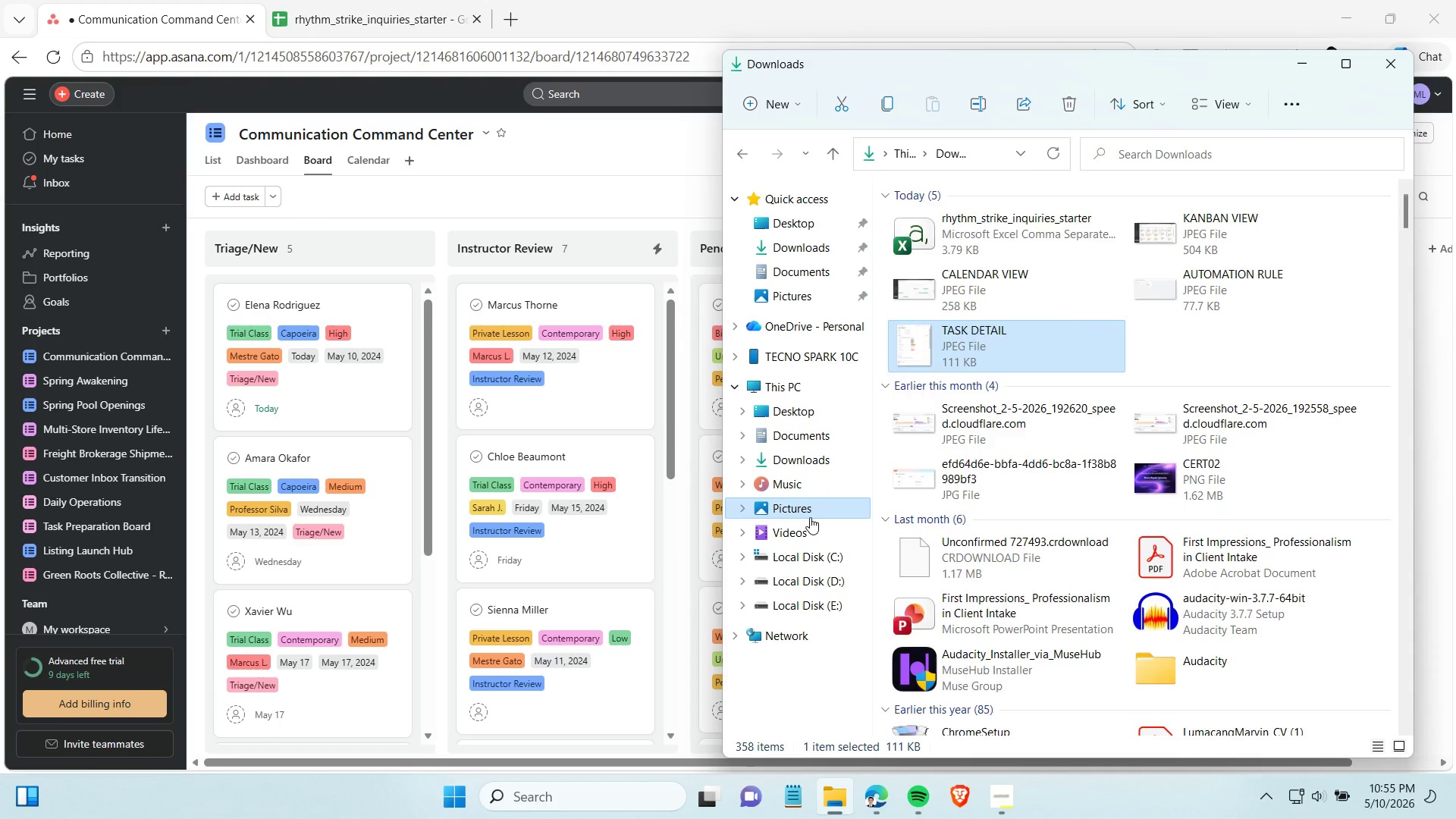 
double_click([814, 538])
 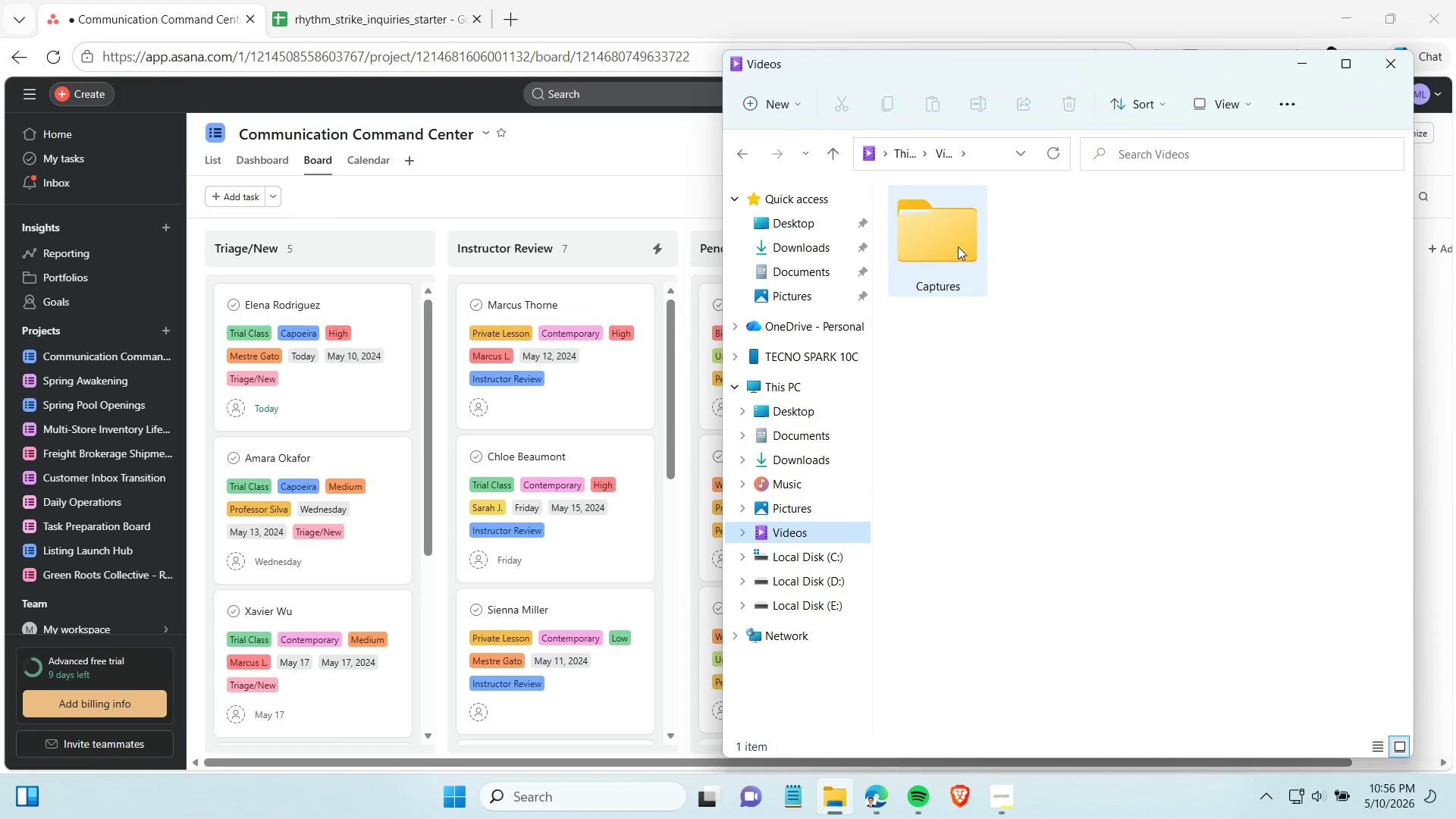 
double_click([958, 246])
 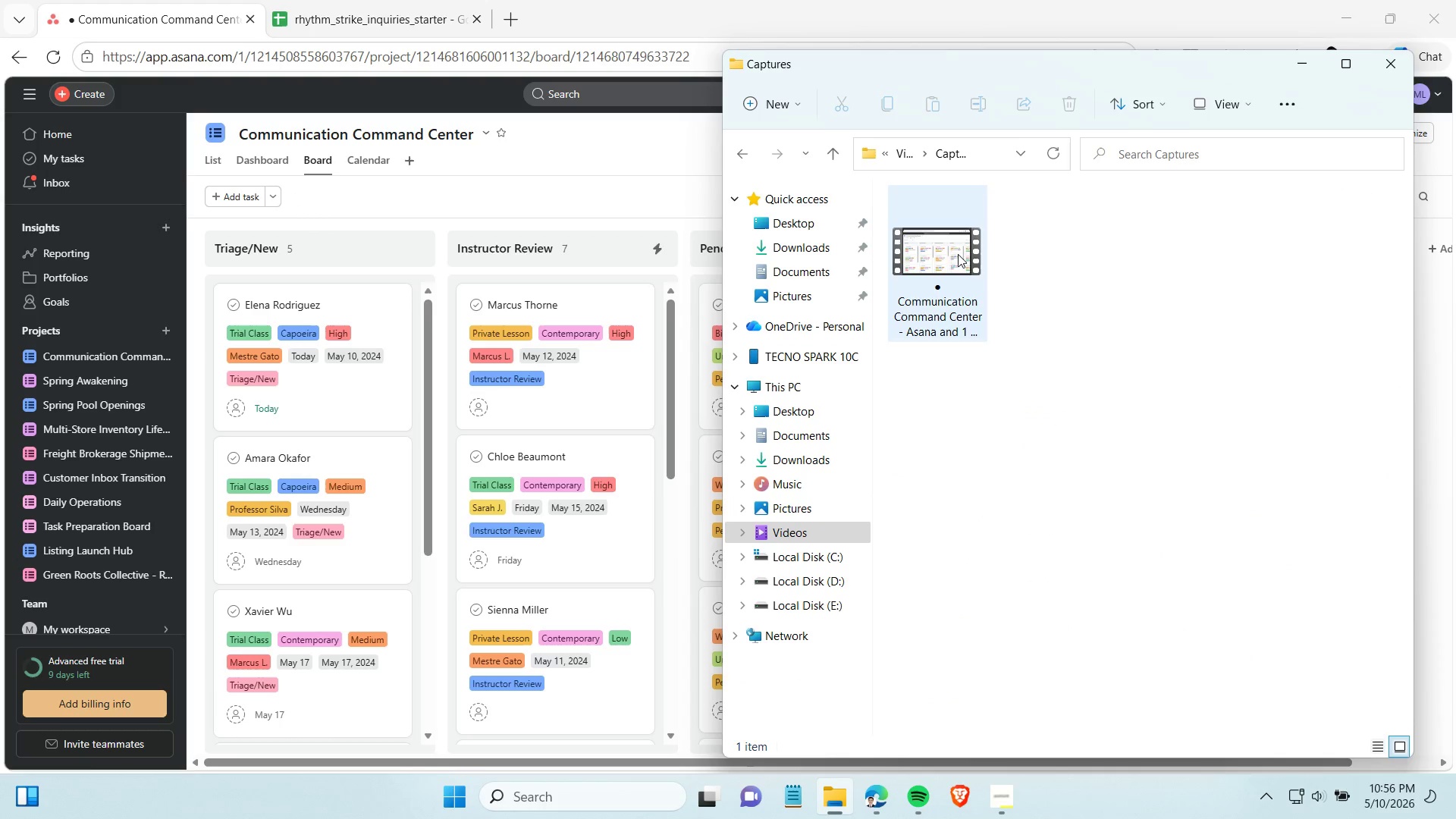 
left_click([955, 254])
 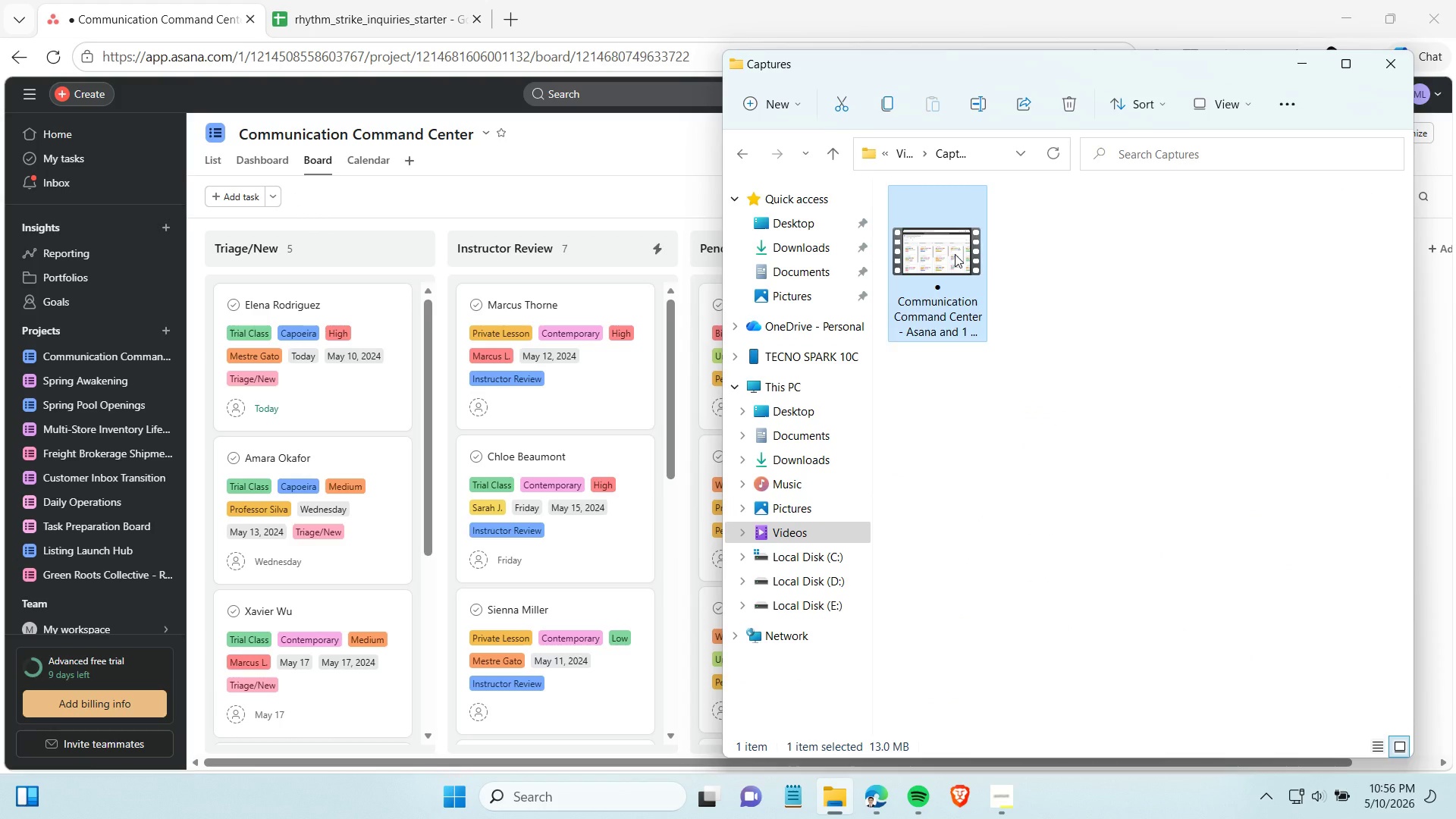 
key(Delete)
 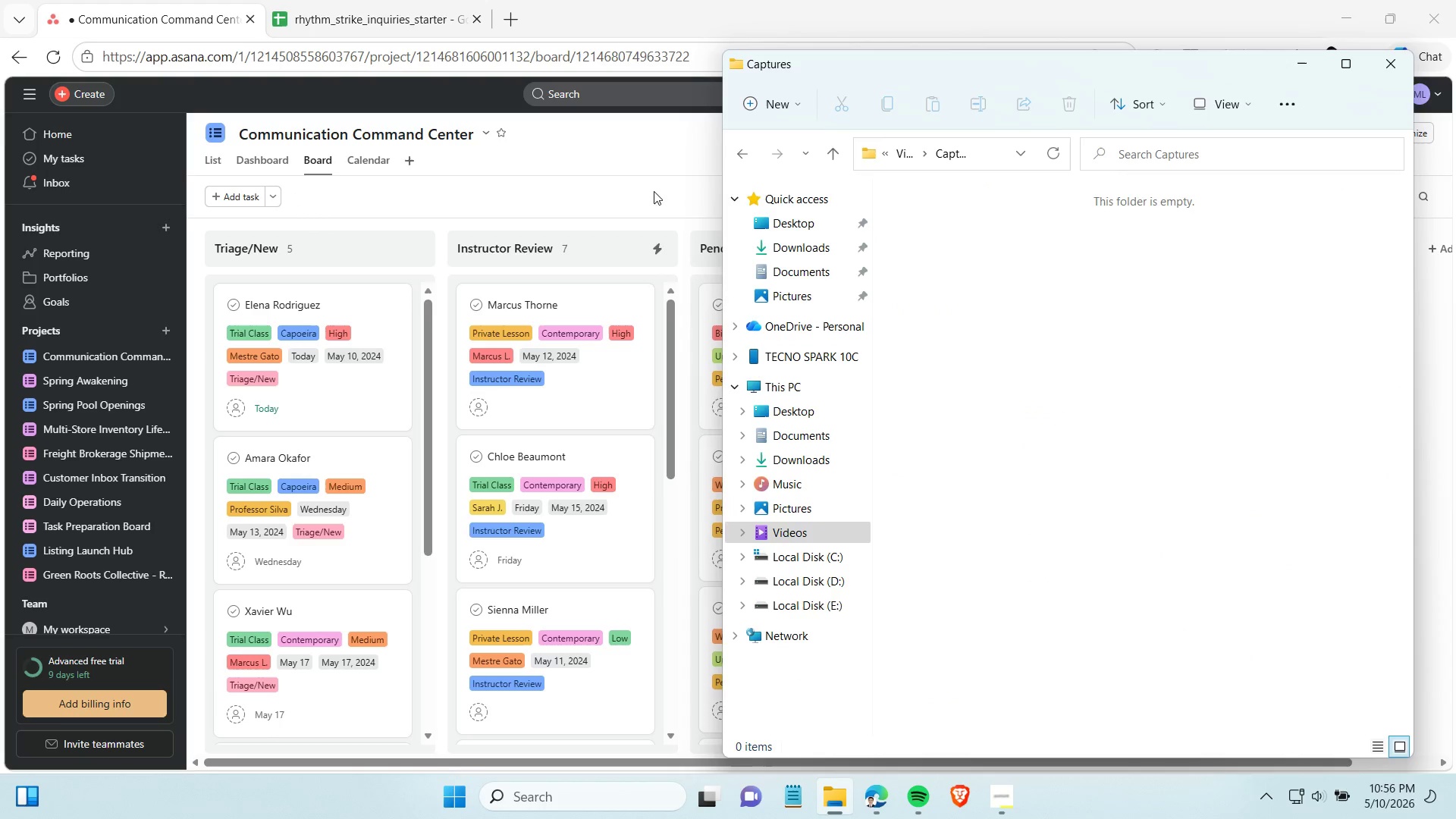 
left_click([660, 182])
 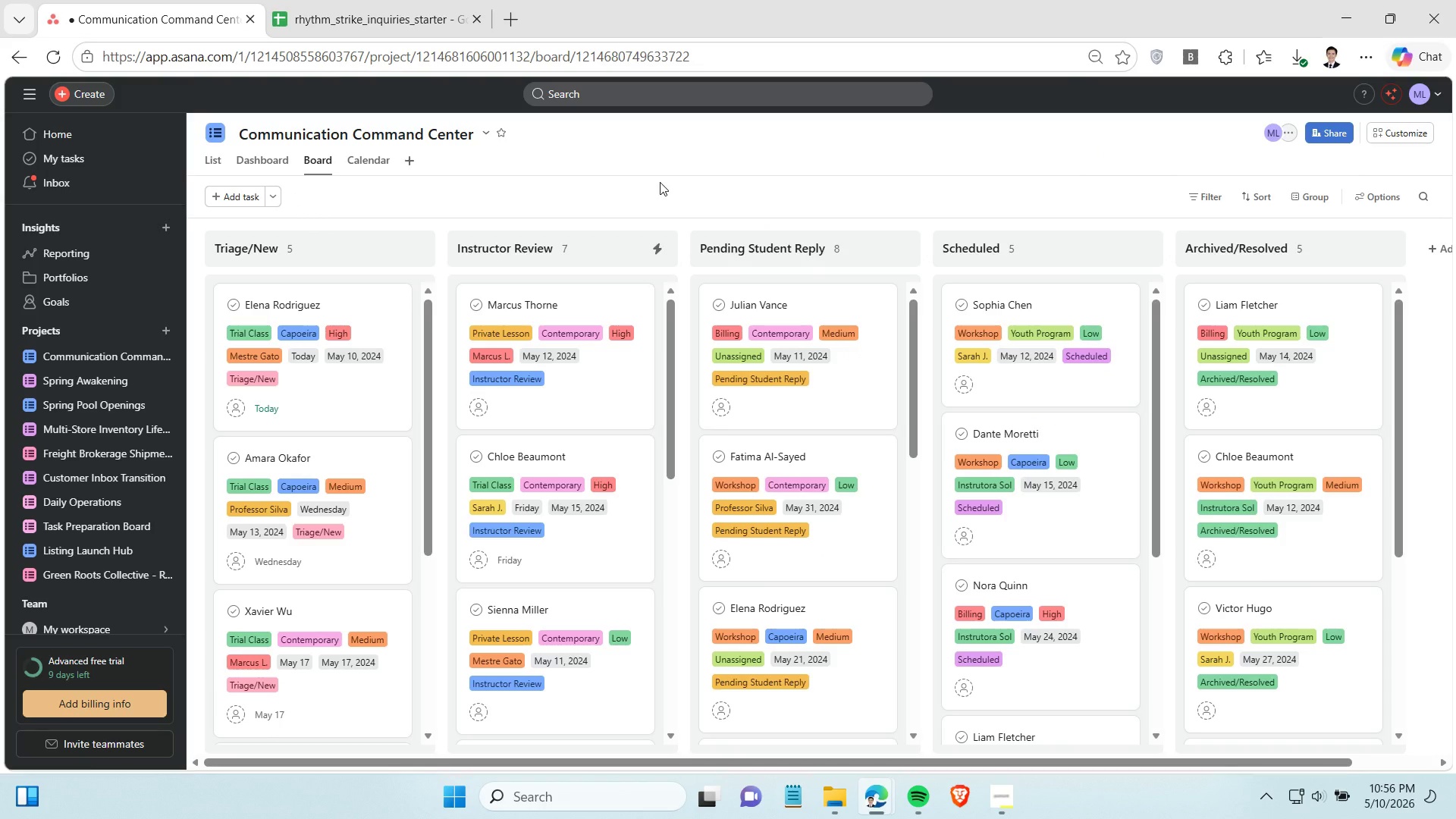 
key(Alt+Meta+R)
 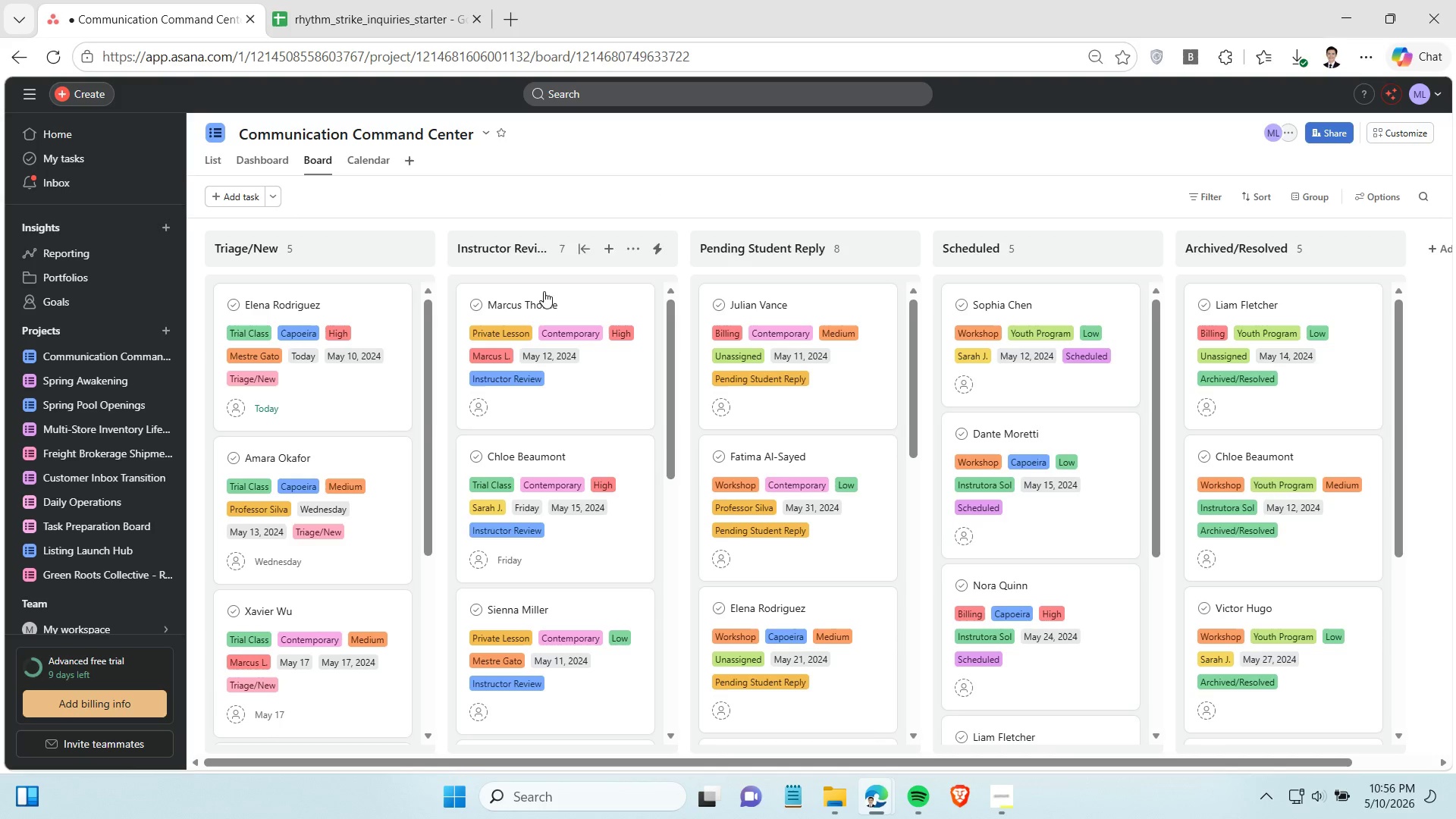 
scroll: coordinate [572, 433], scroll_direction: up, amount: 2.0
 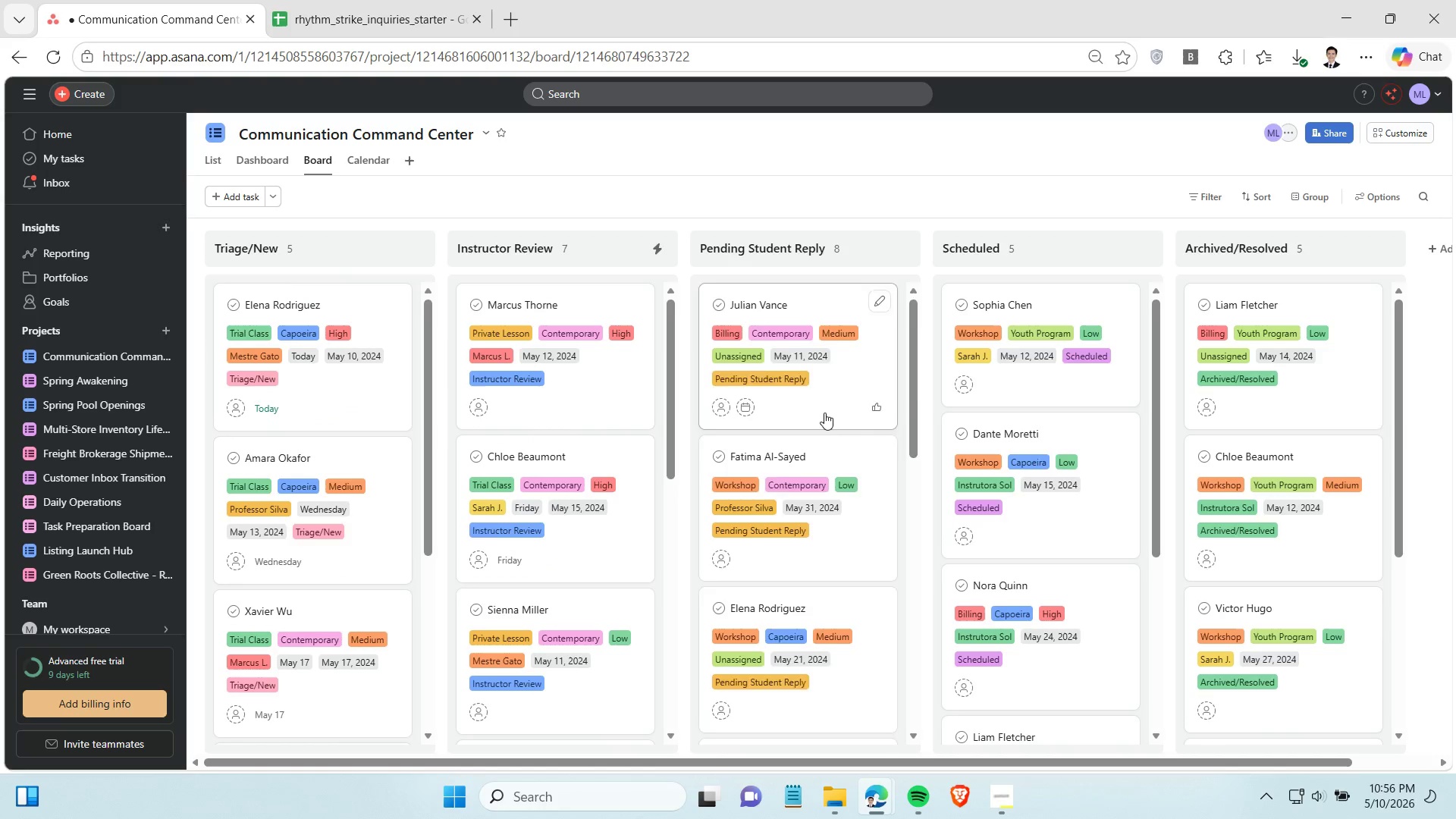 
scroll: coordinate [1264, 417], scroll_direction: down, amount: 3.0
 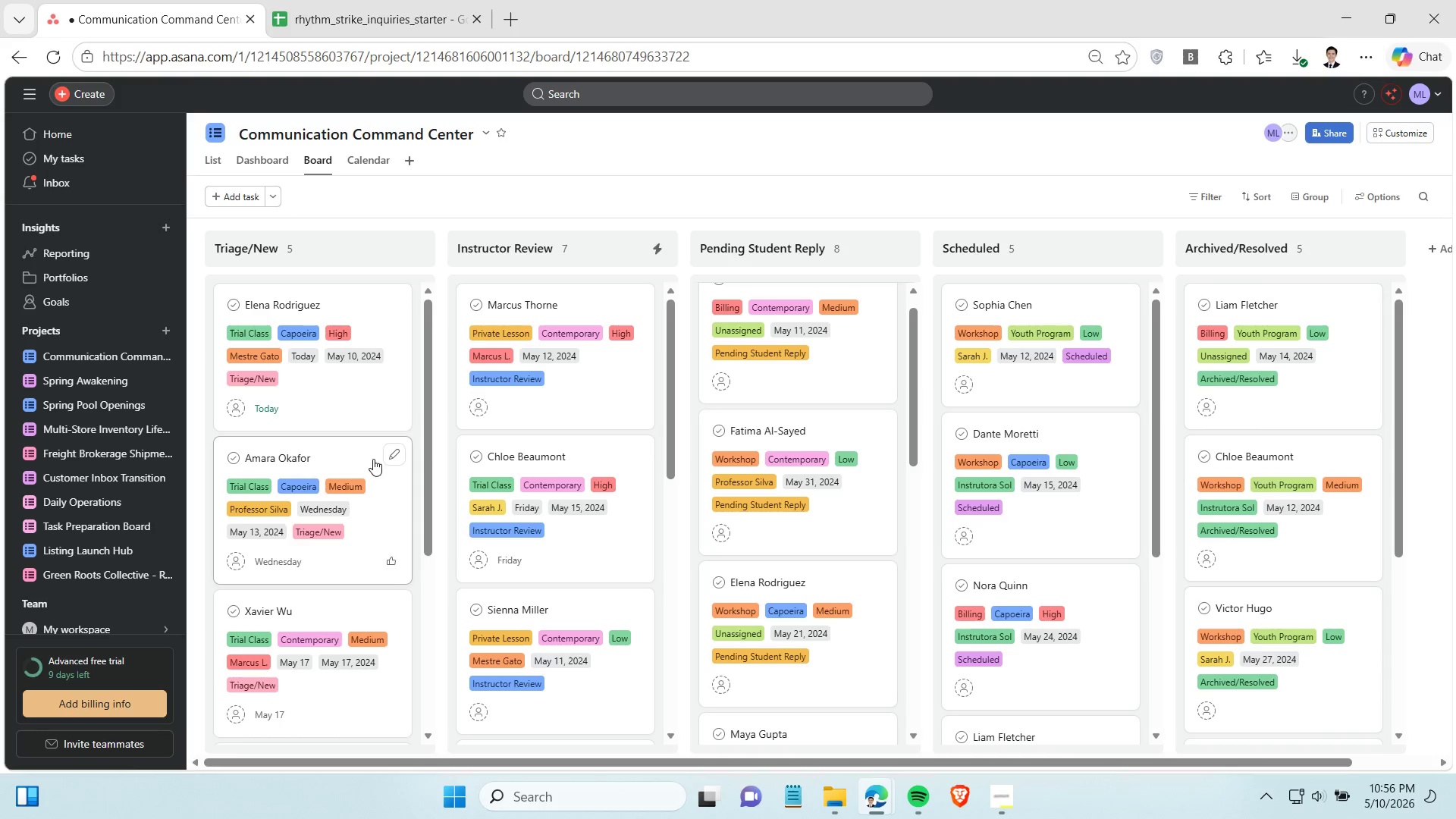 
left_click([398, 501])
 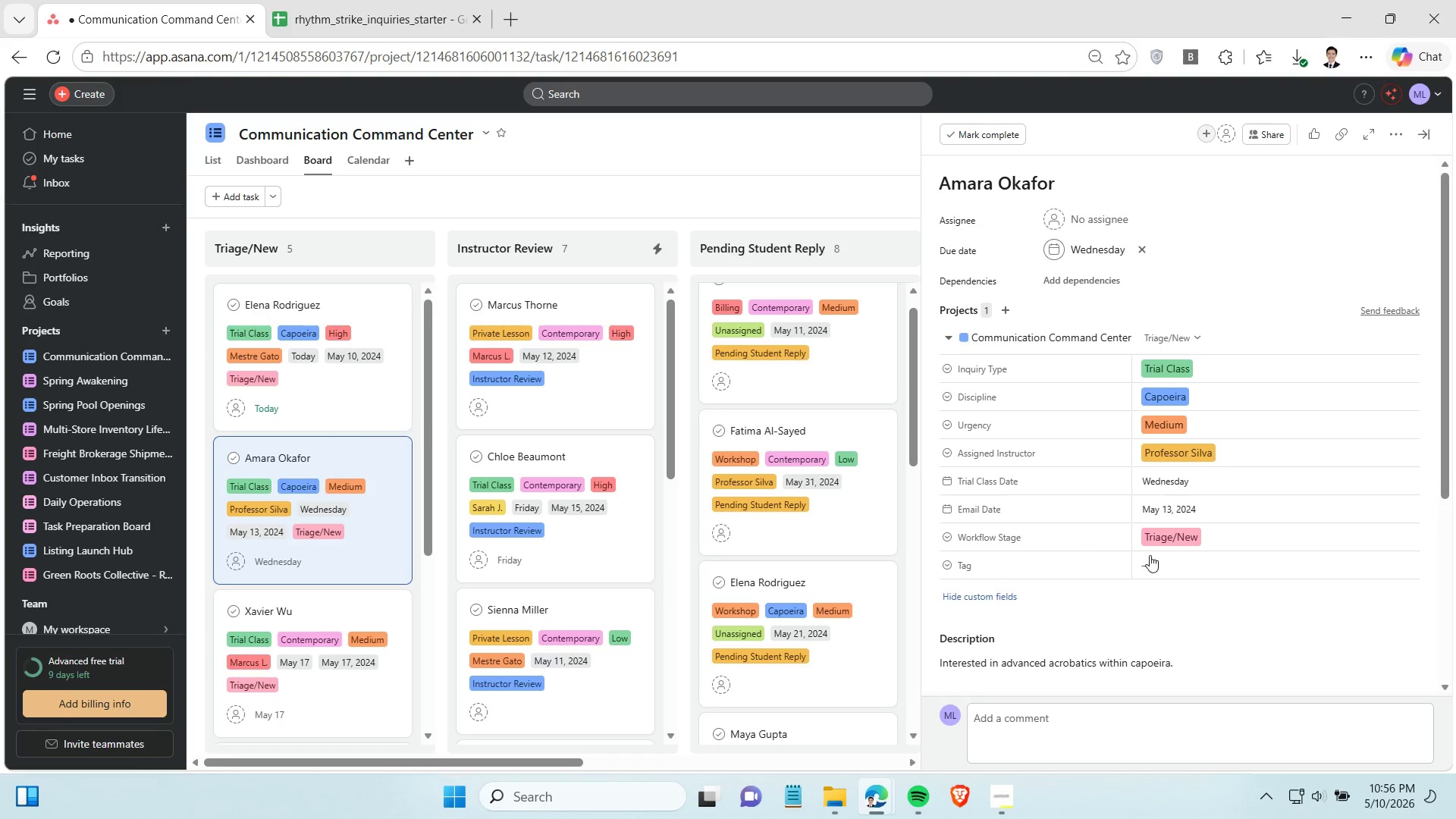 
wait(5.47)
 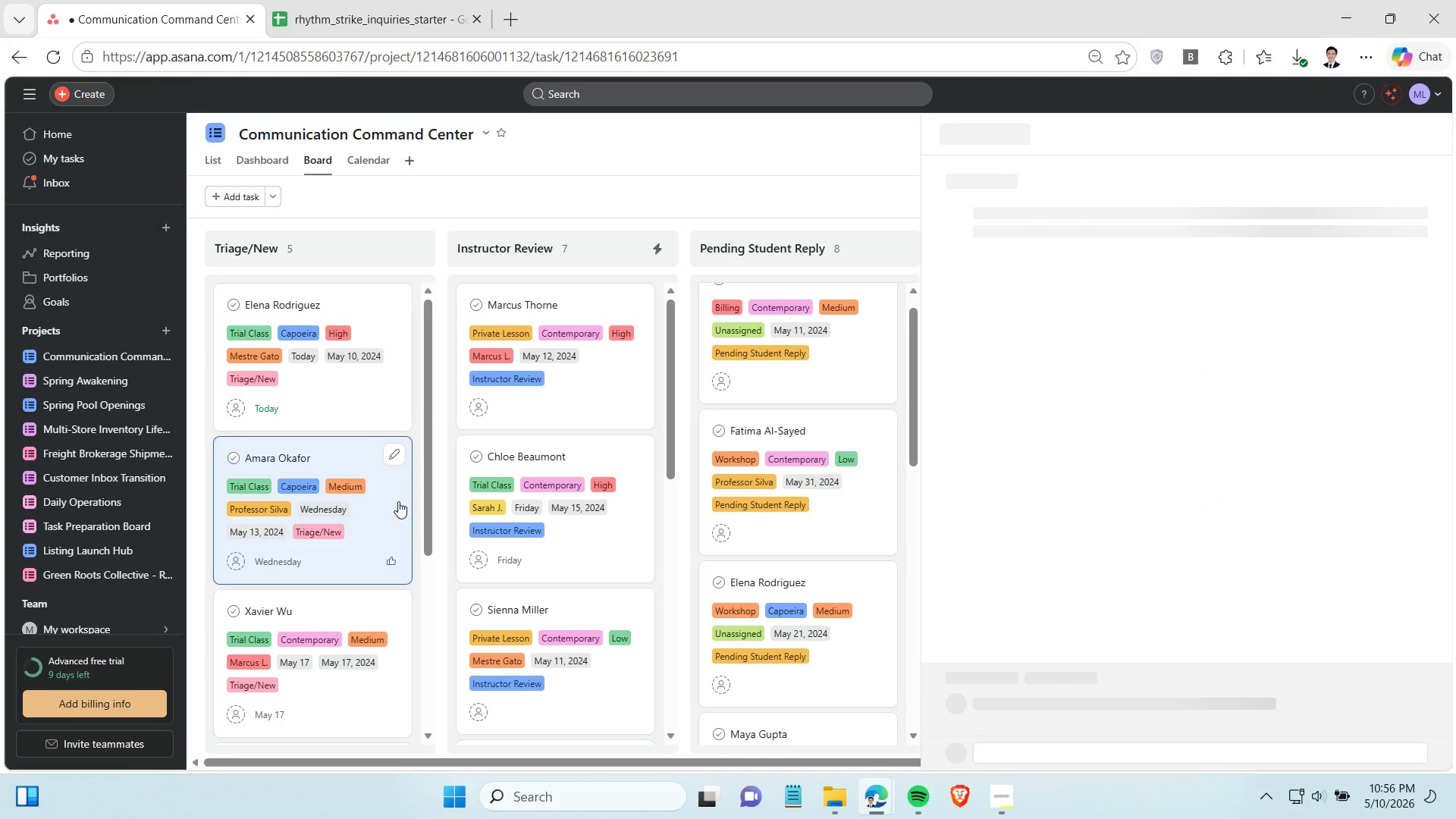 
scroll: coordinate [1093, 497], scroll_direction: down, amount: 2.0
 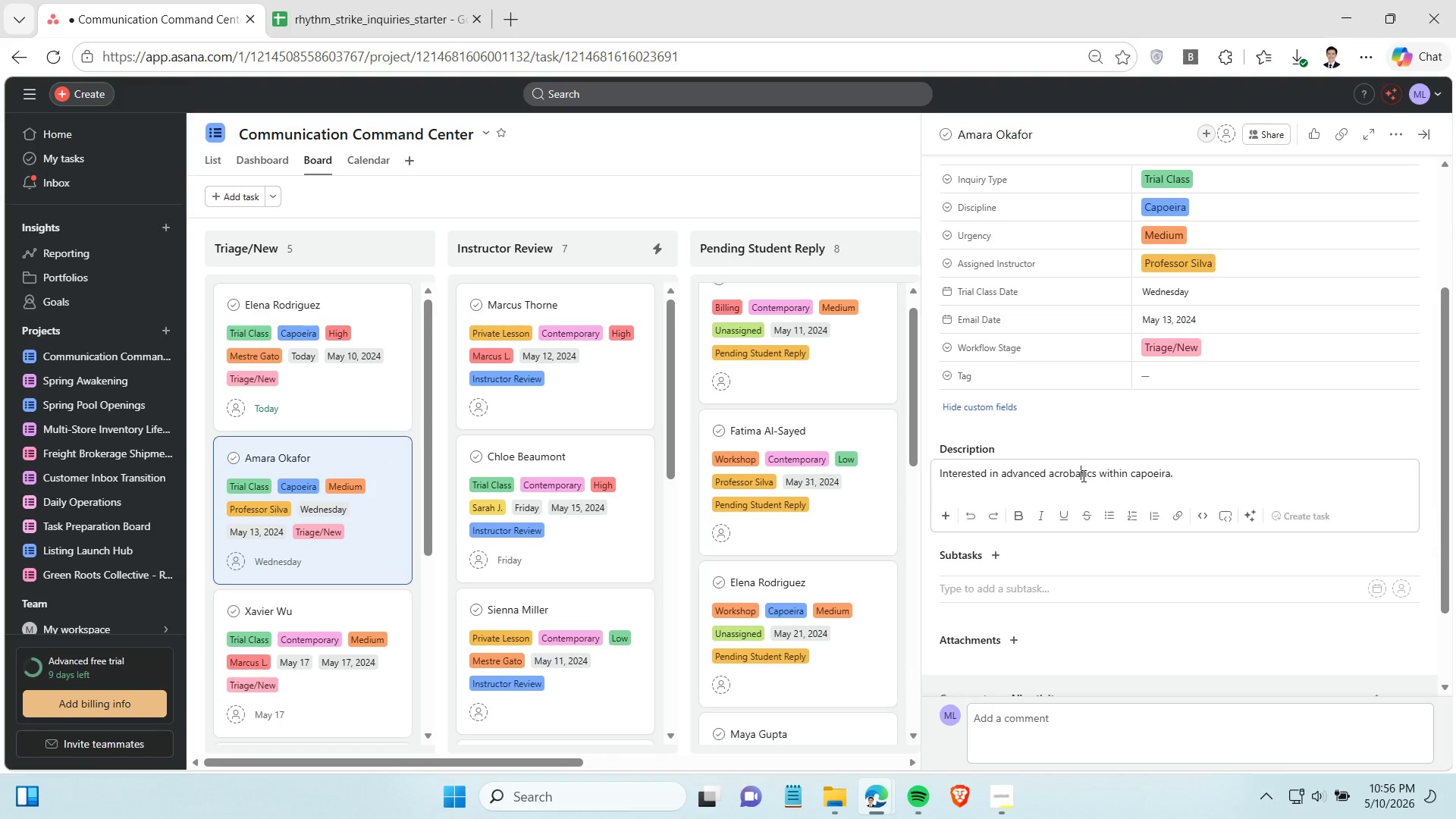 
double_click([1082, 475])
 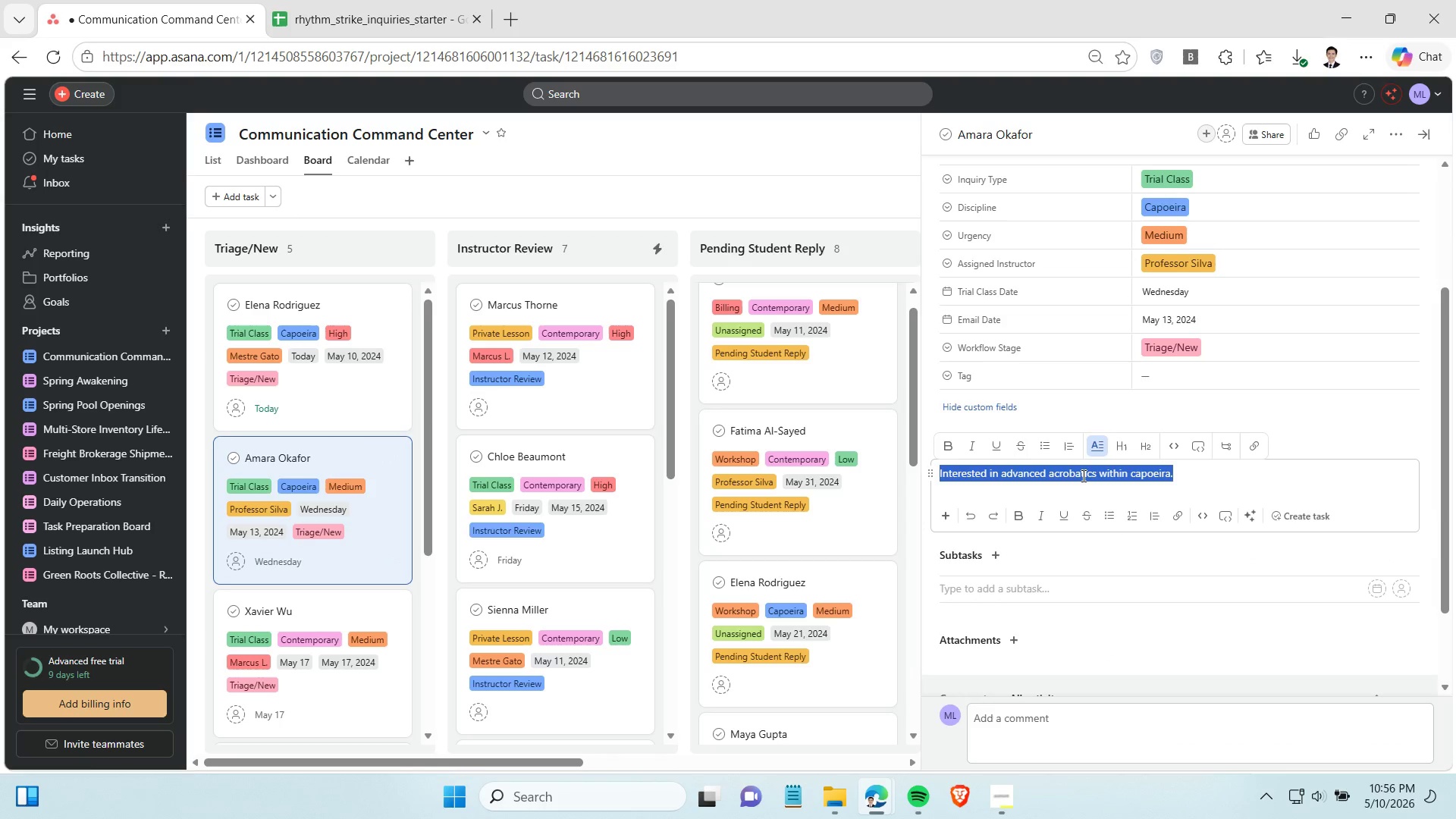 
triple_click([1082, 475])
 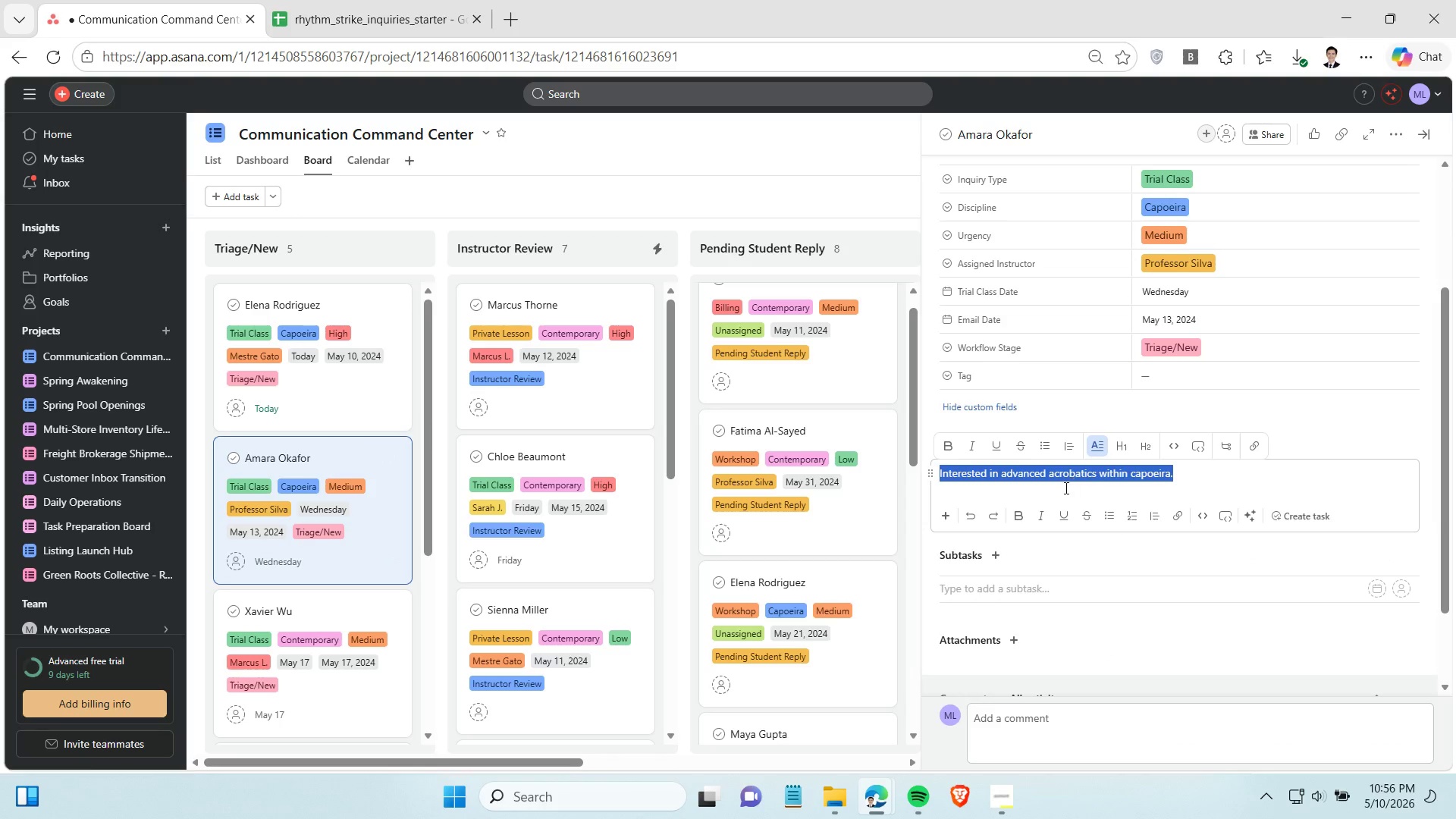 
left_click([1065, 488])
 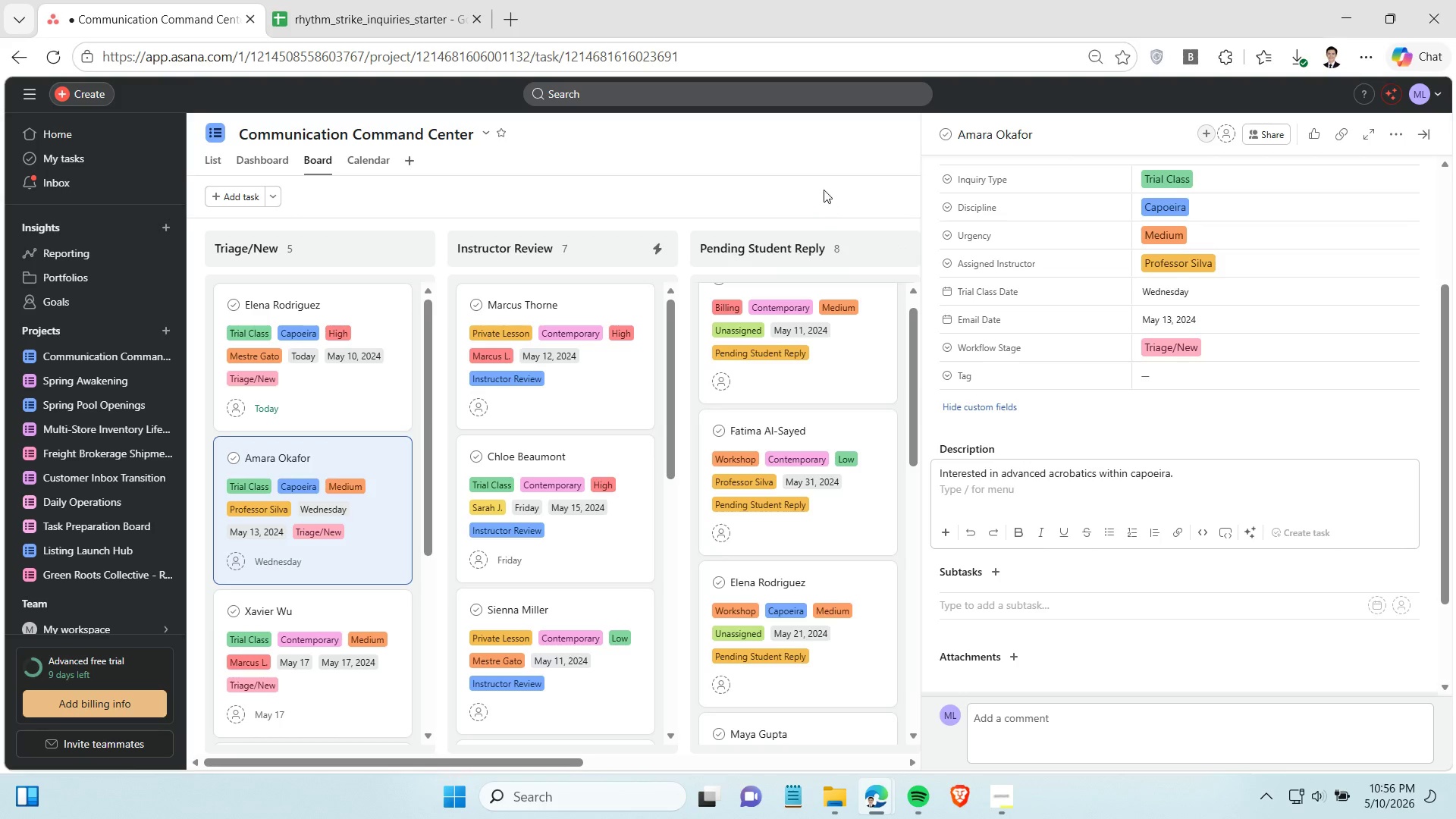 
left_click([824, 190])
 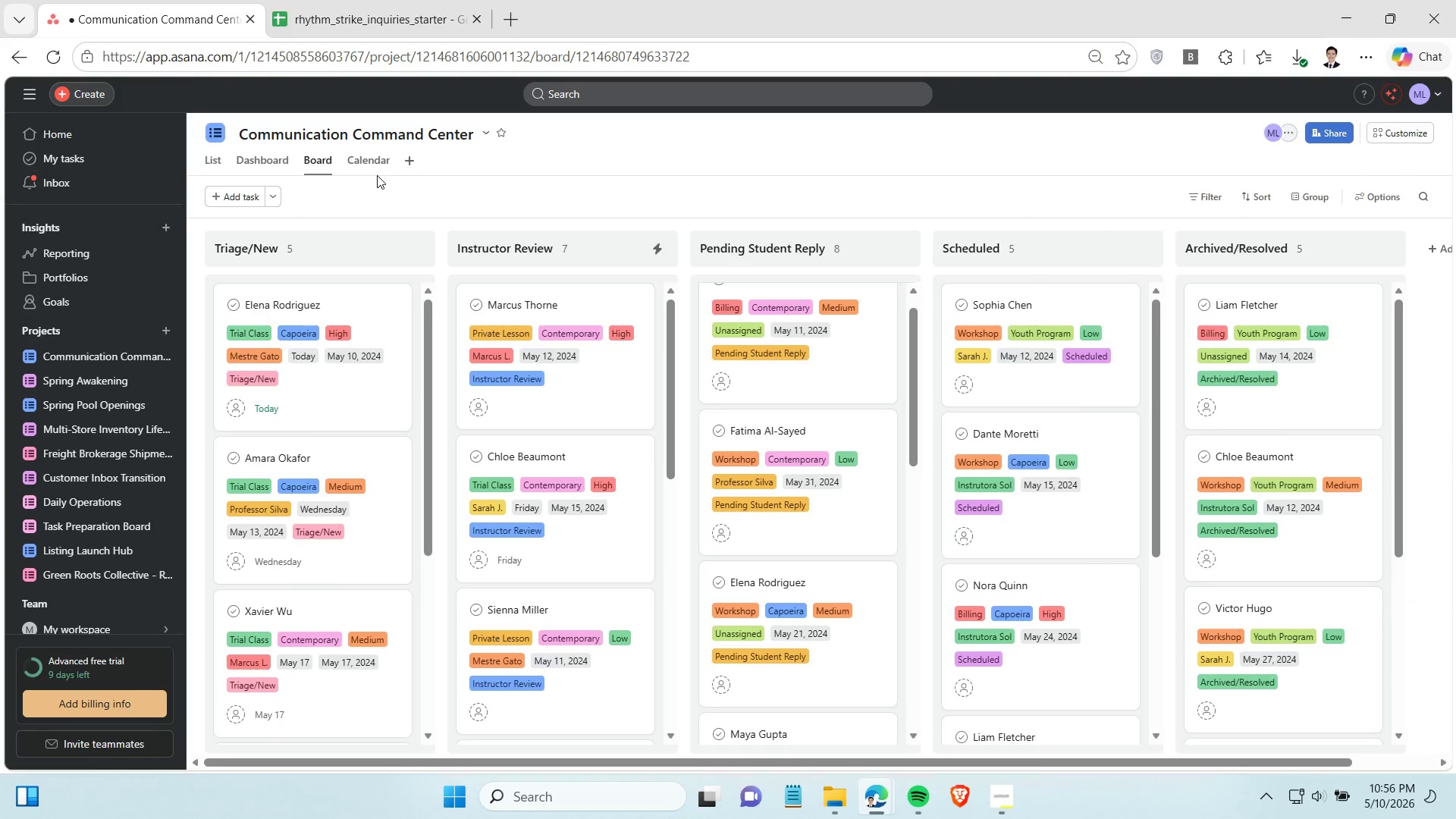 
left_click([370, 158])
 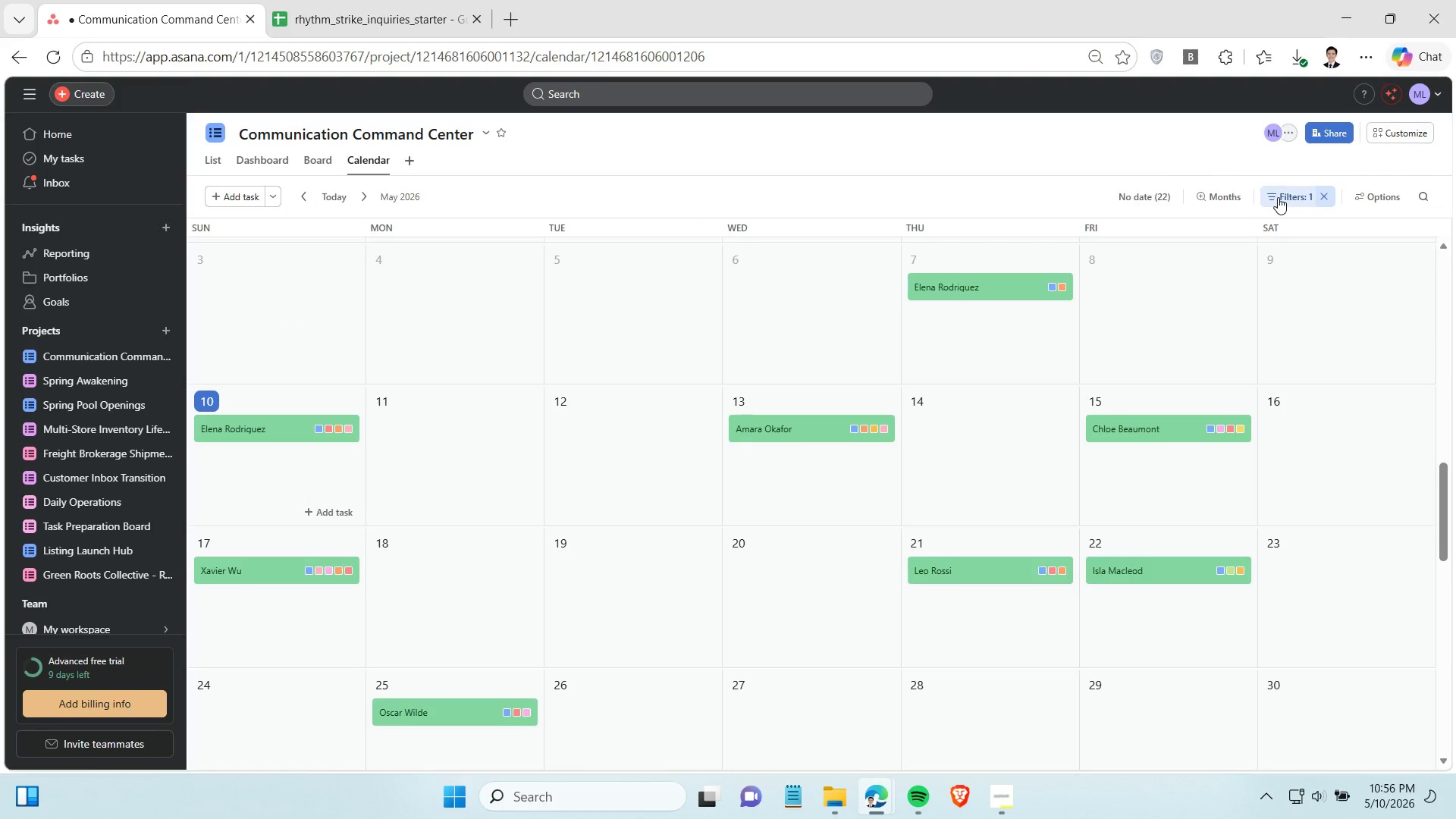 
wait(7.19)
 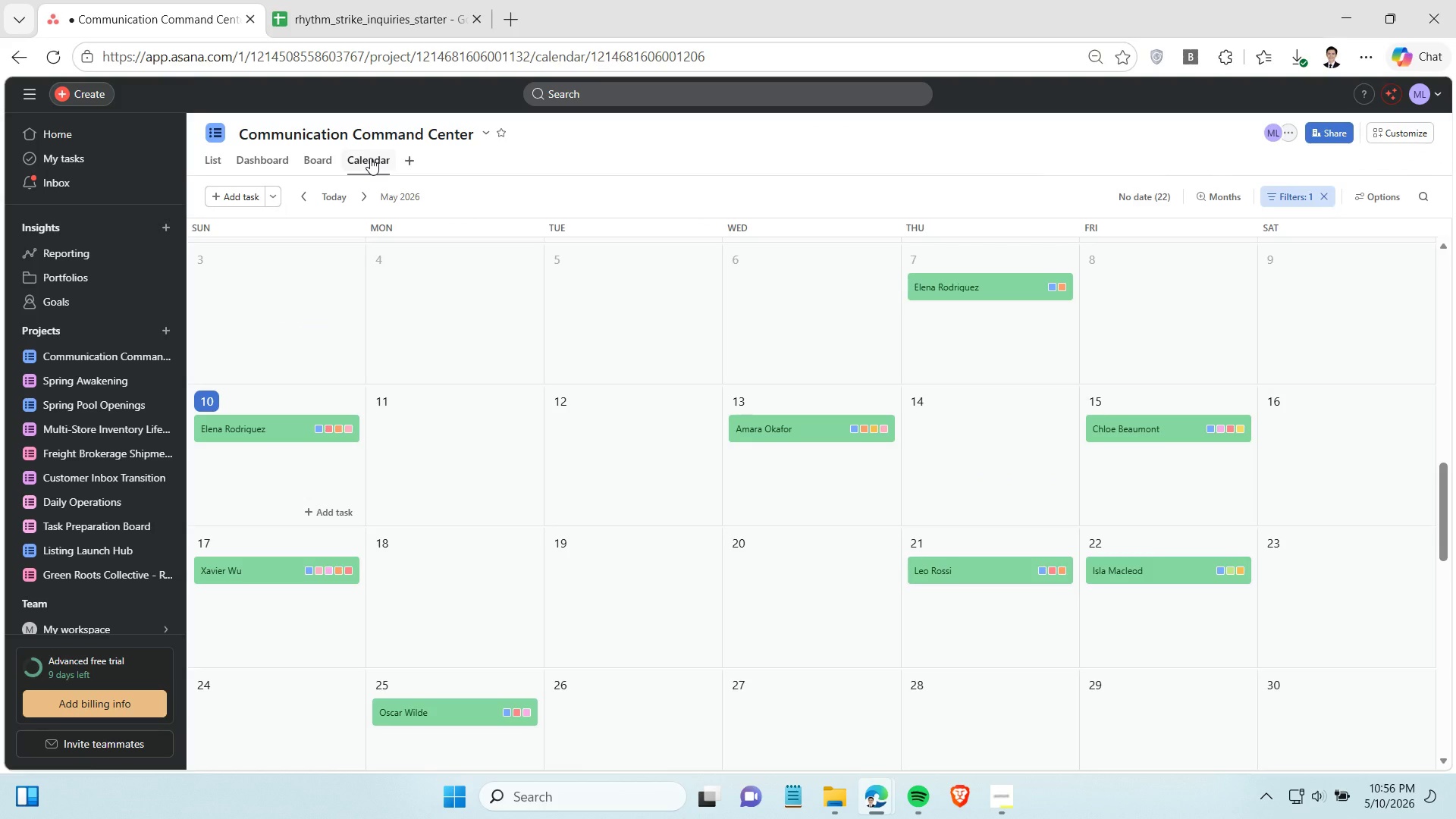 
left_click([1278, 197])
 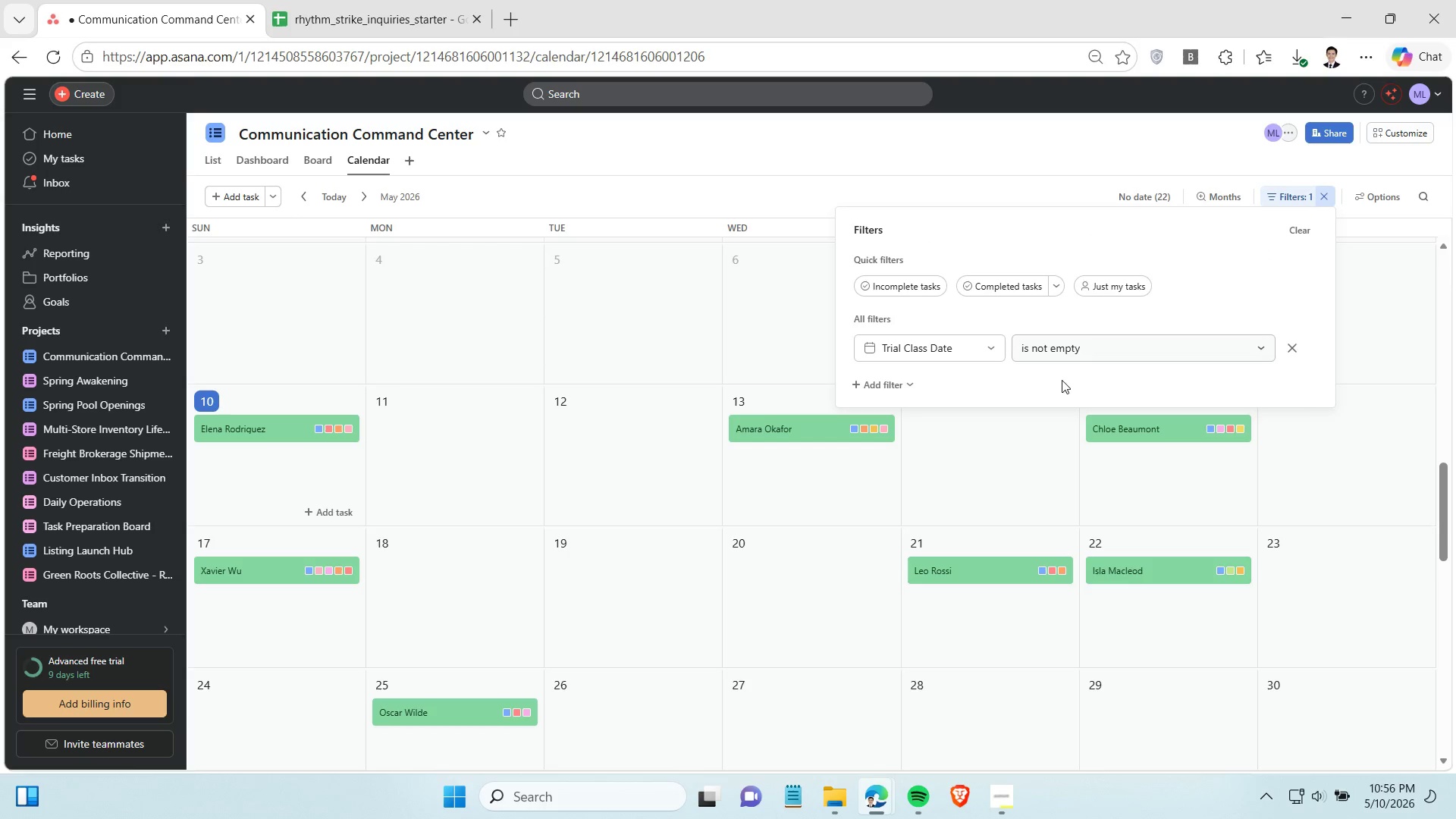 
left_click([813, 541])
 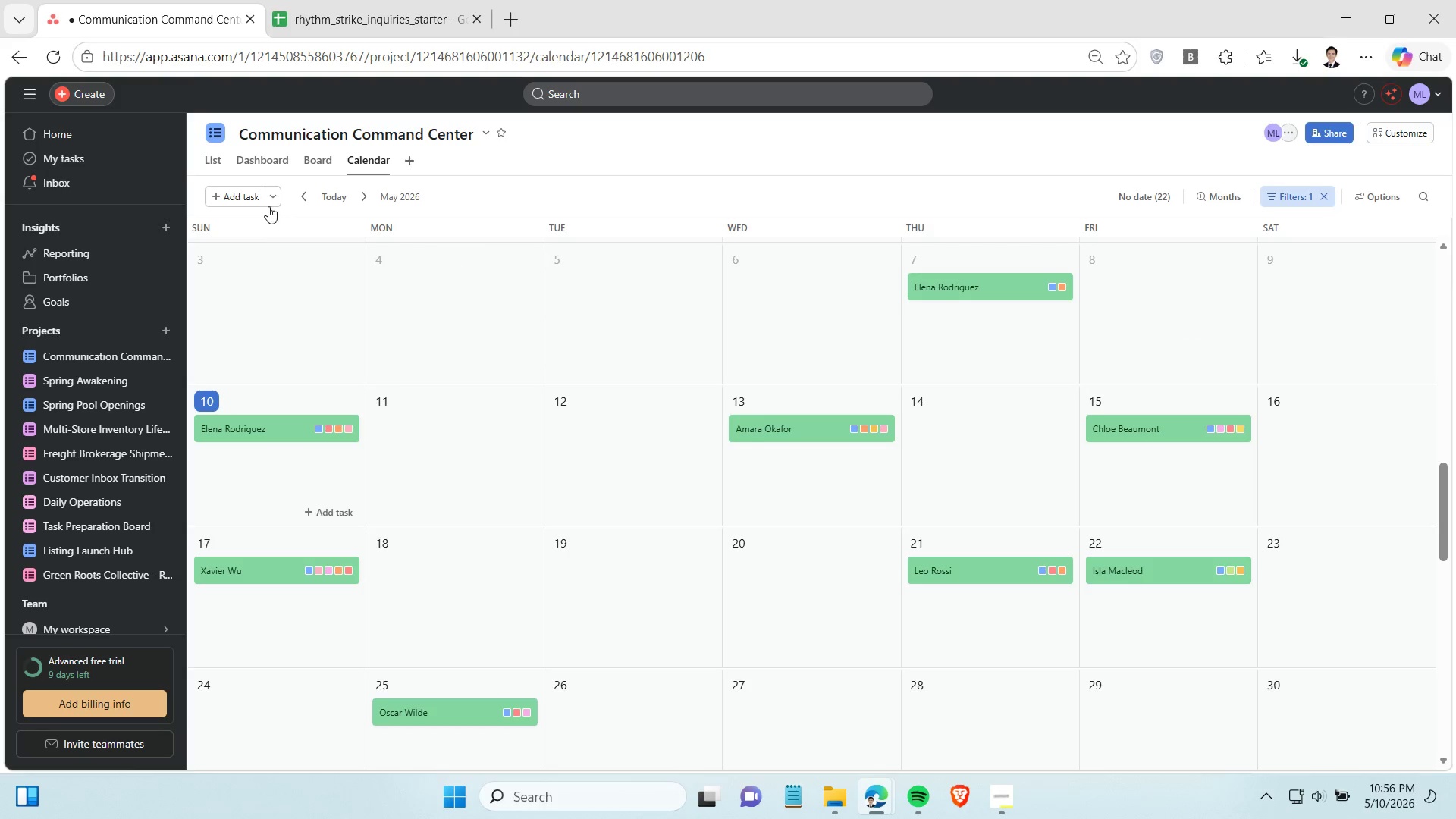 
left_click([309, 162])
 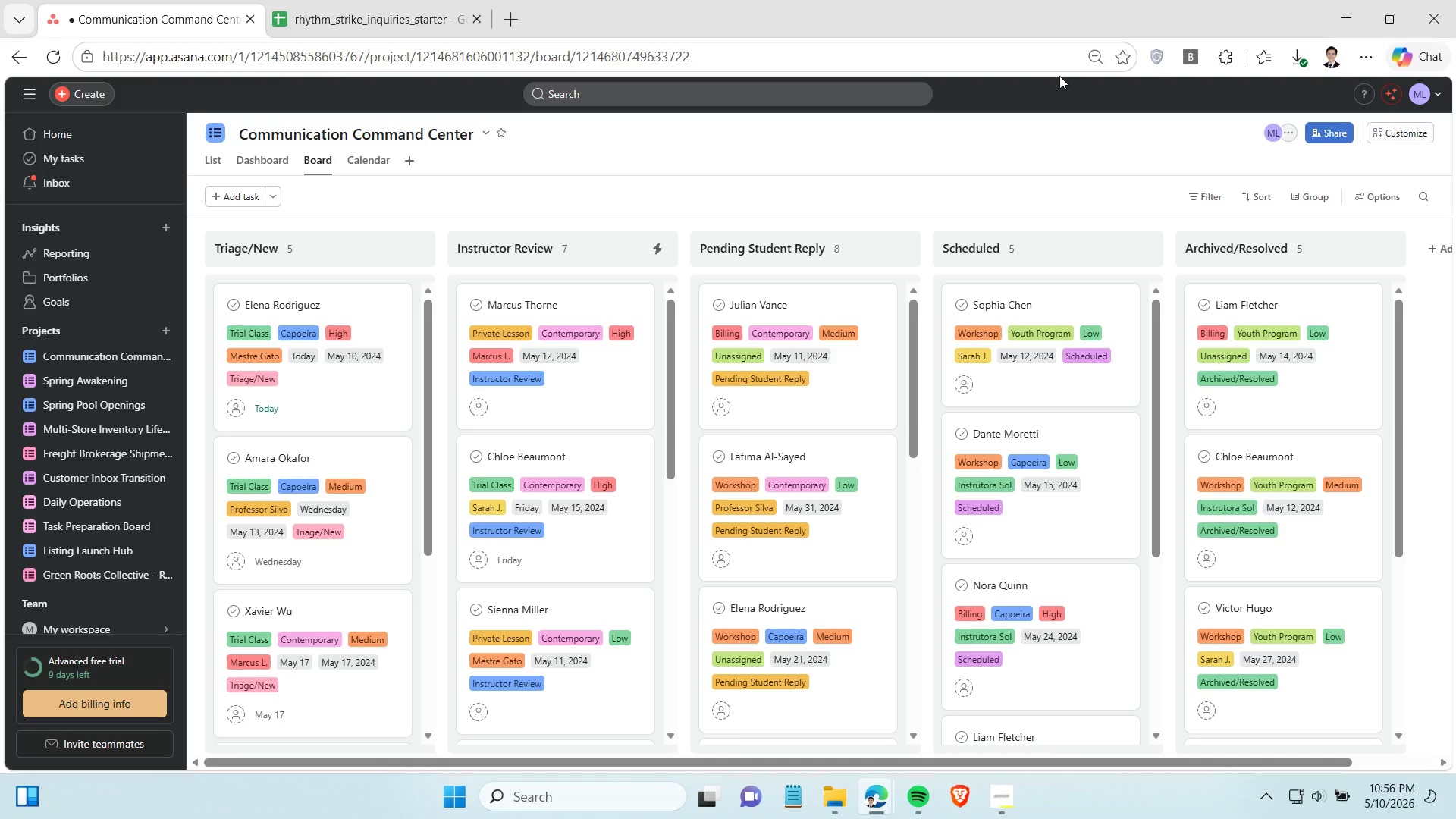 
left_click([1426, 133])
 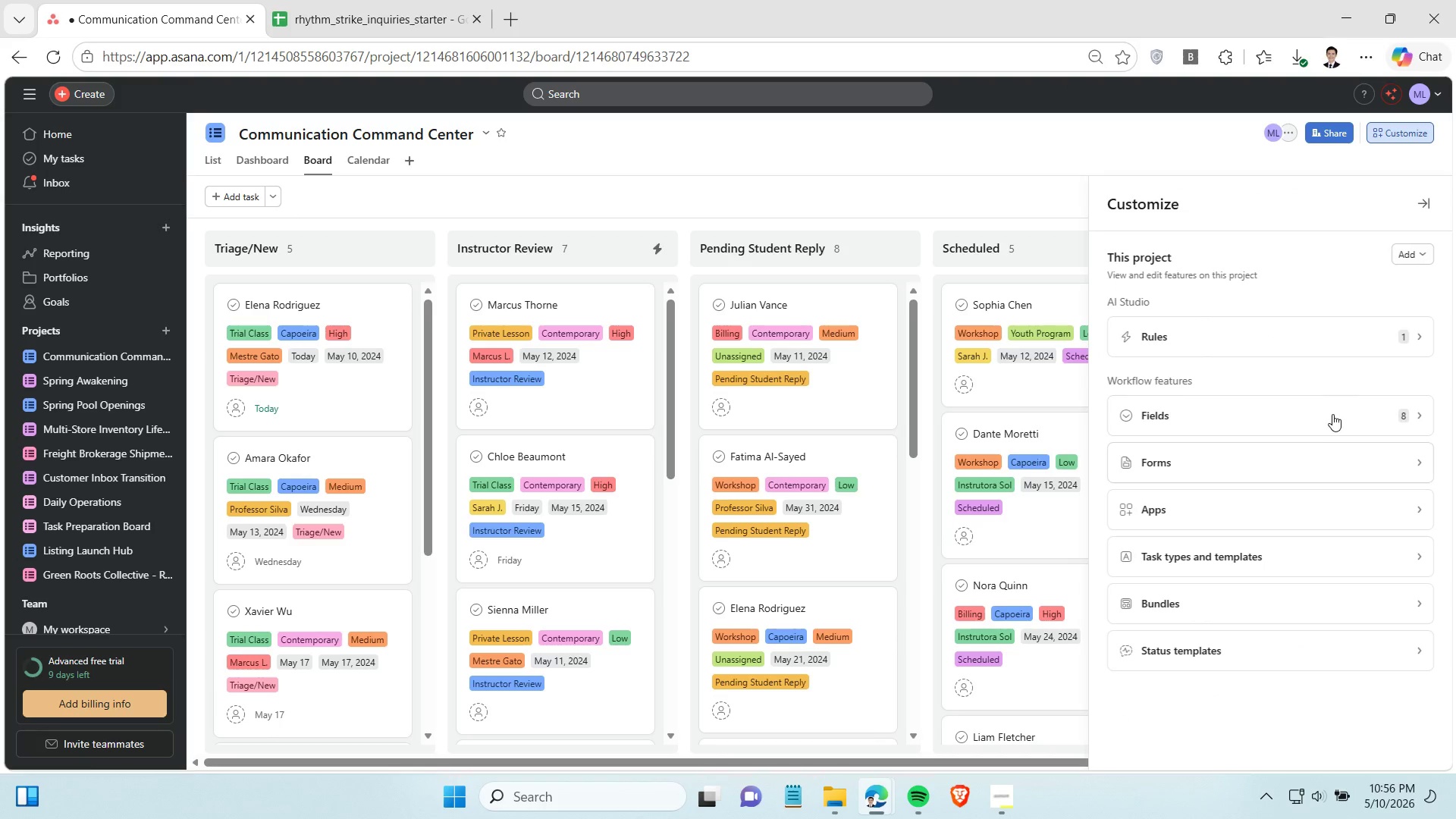 
left_click([1332, 411])
 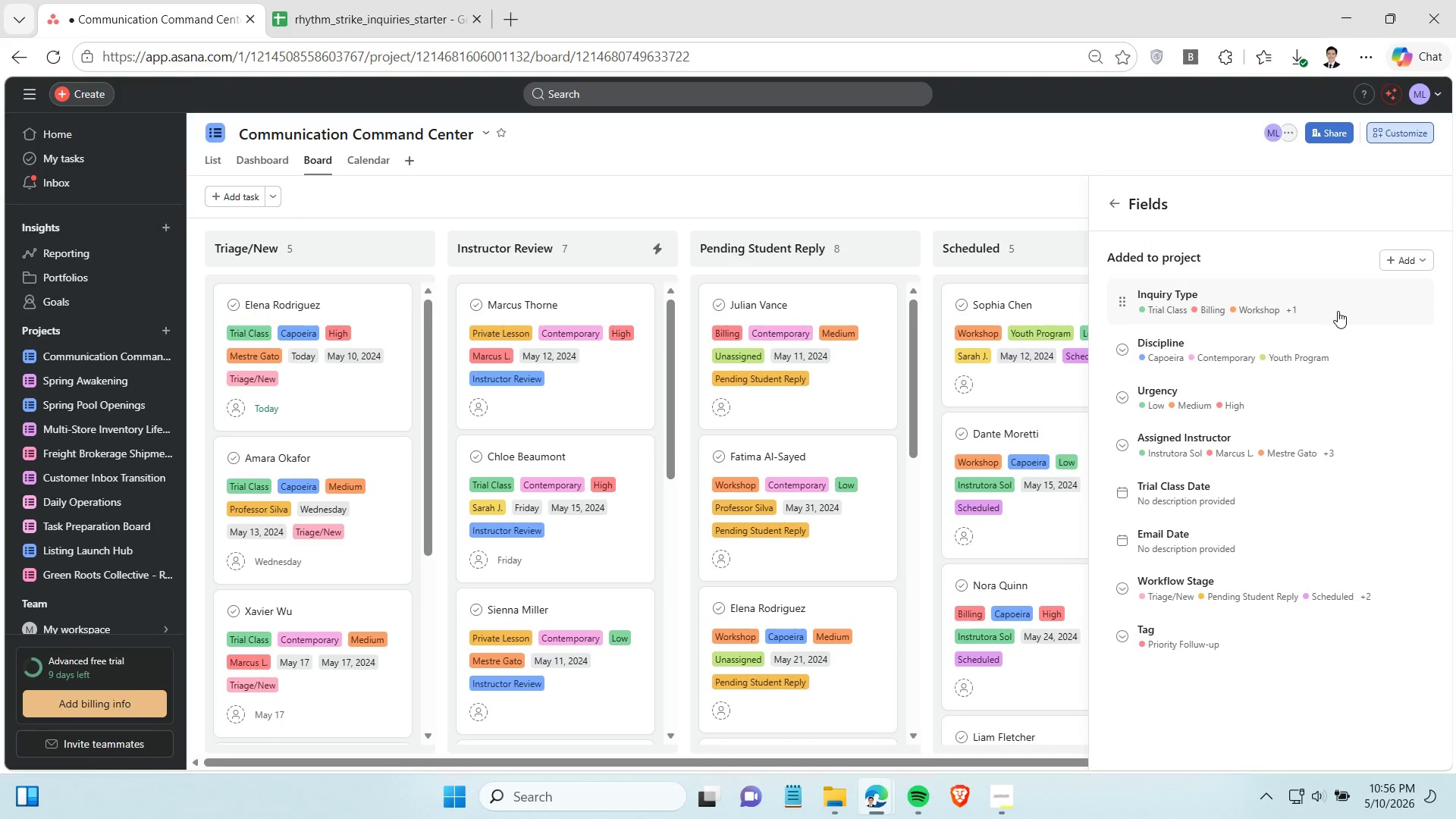 
left_click([1338, 311])
 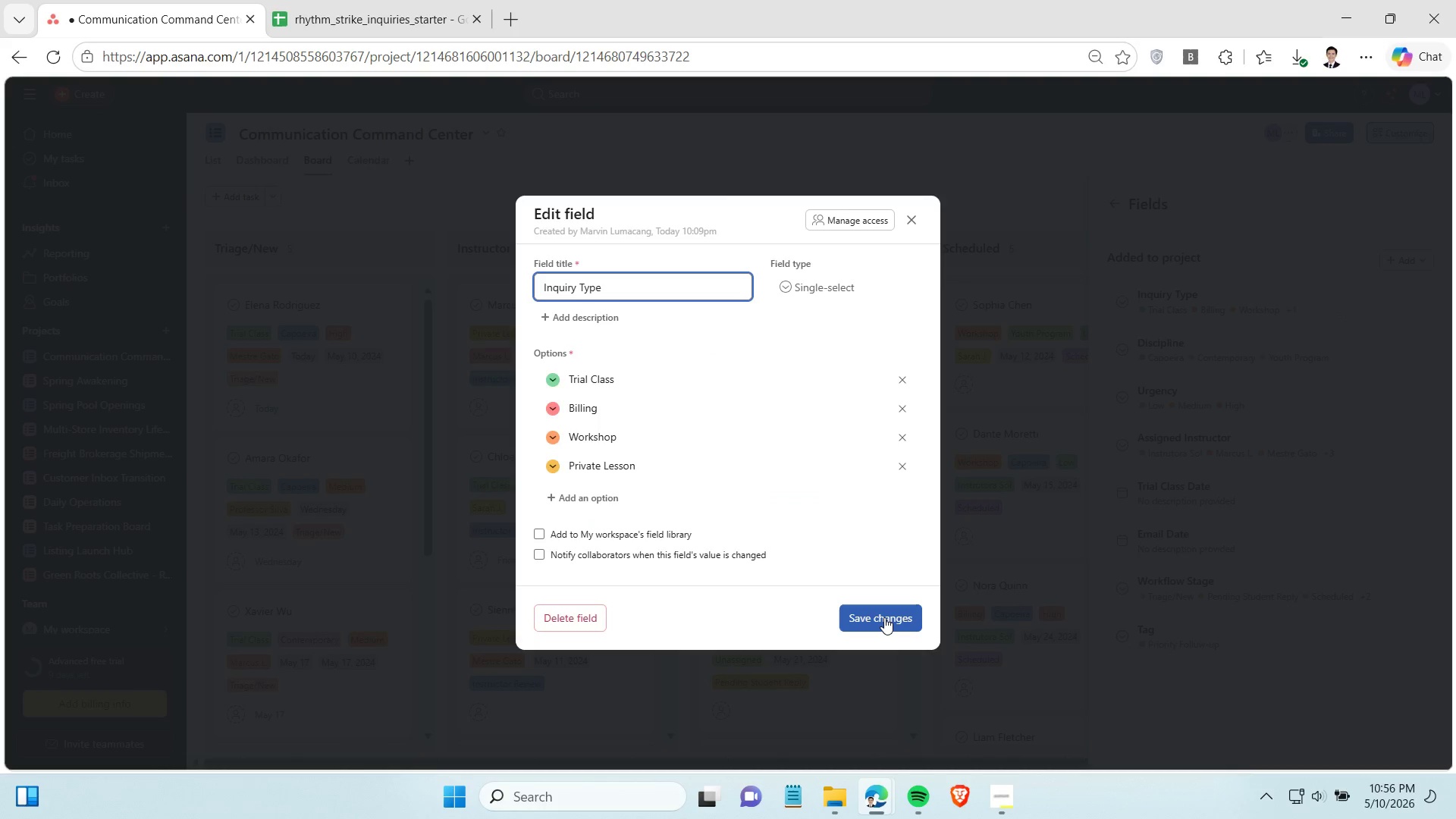 
left_click([884, 617])
 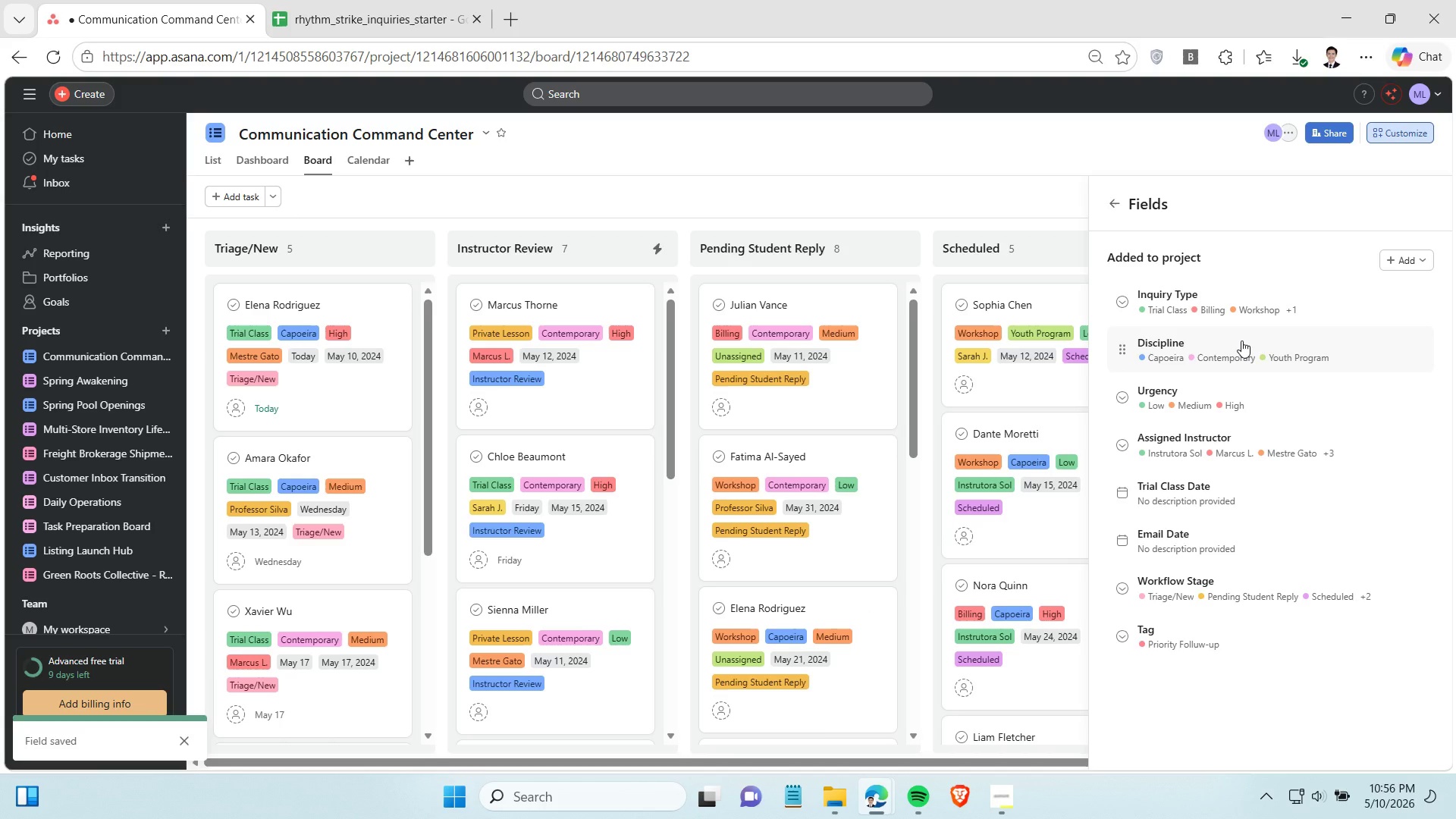 
left_click([1243, 340])
 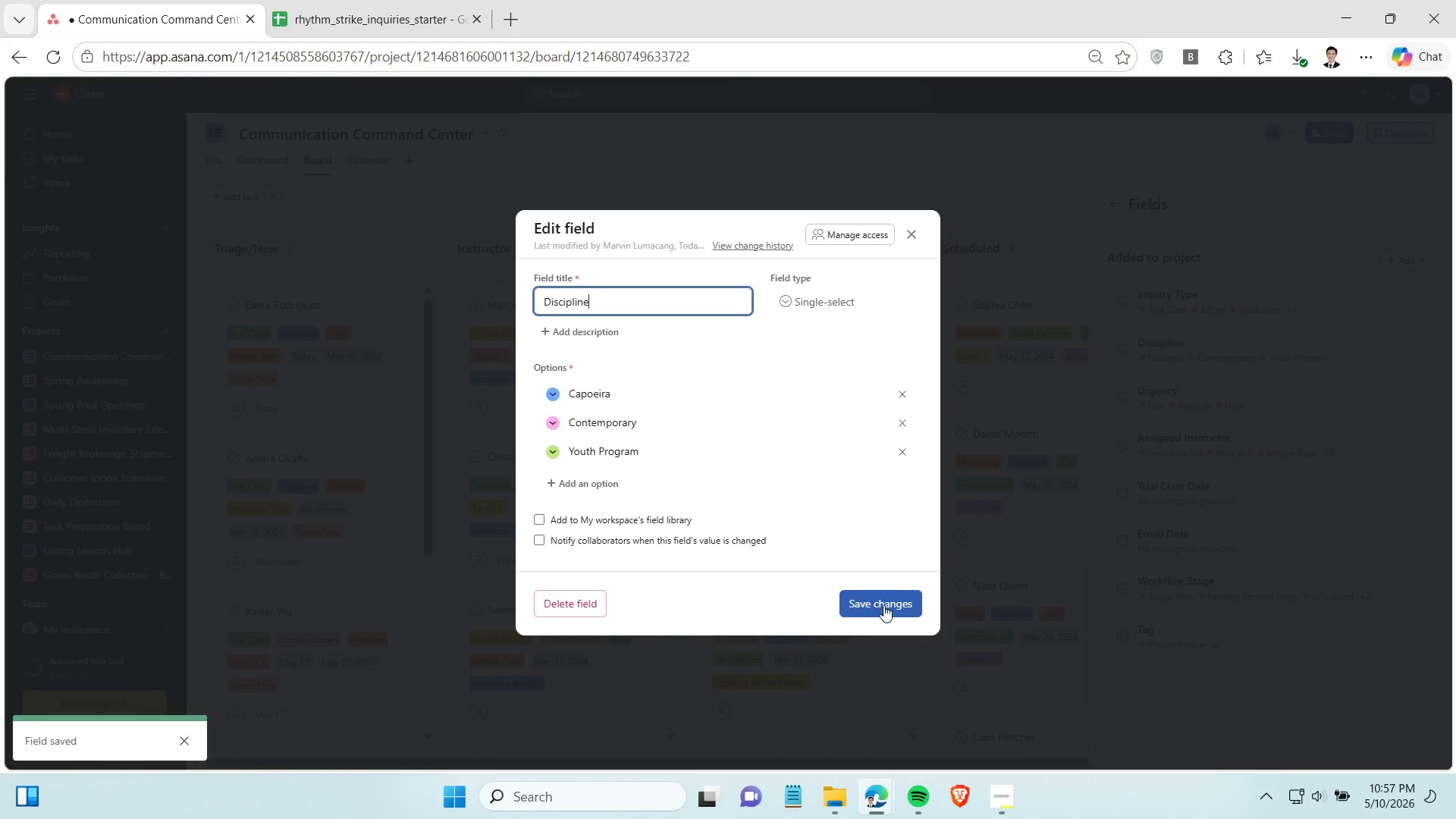 
left_click([883, 605])
 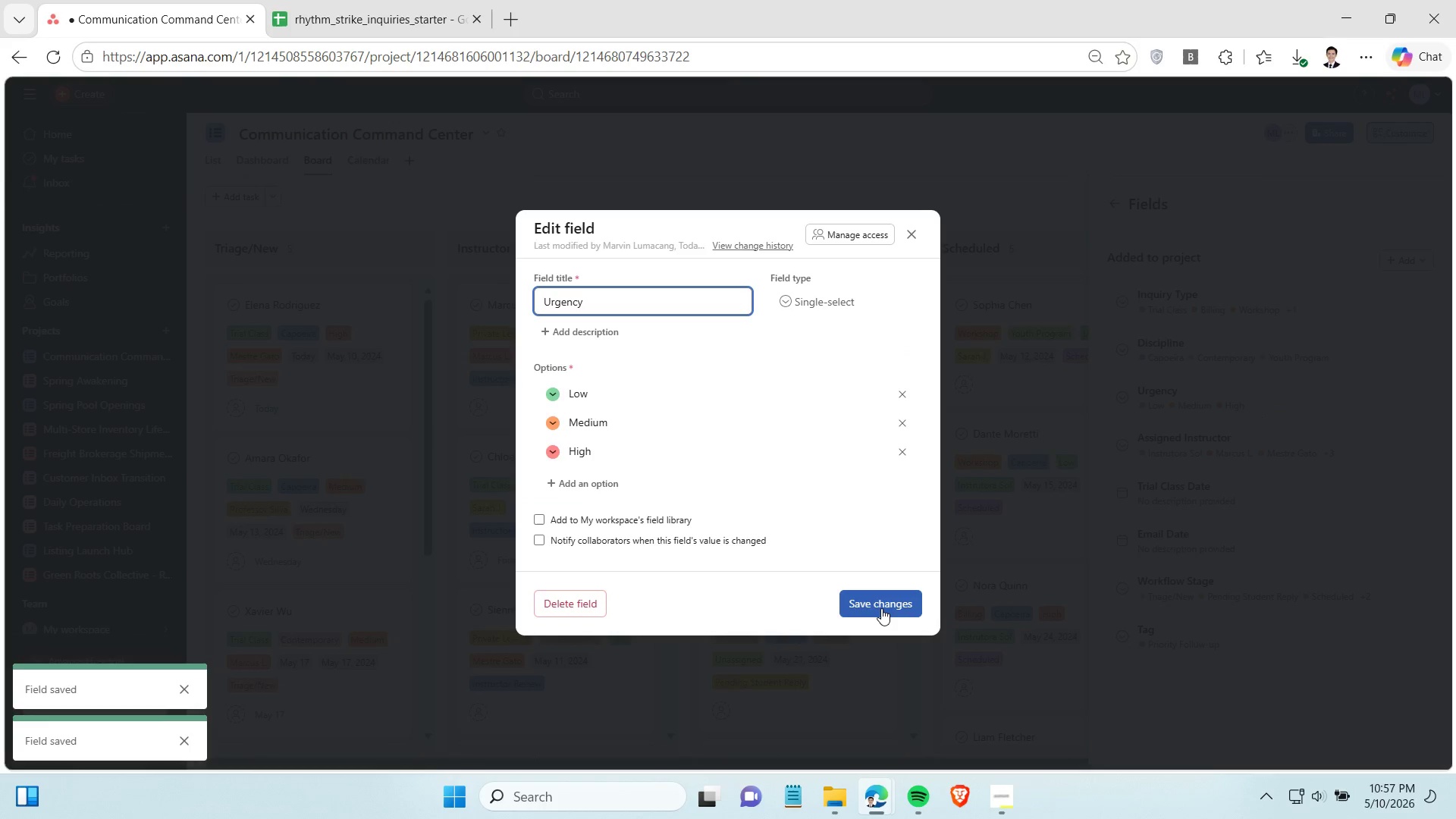 
left_click([881, 608])
 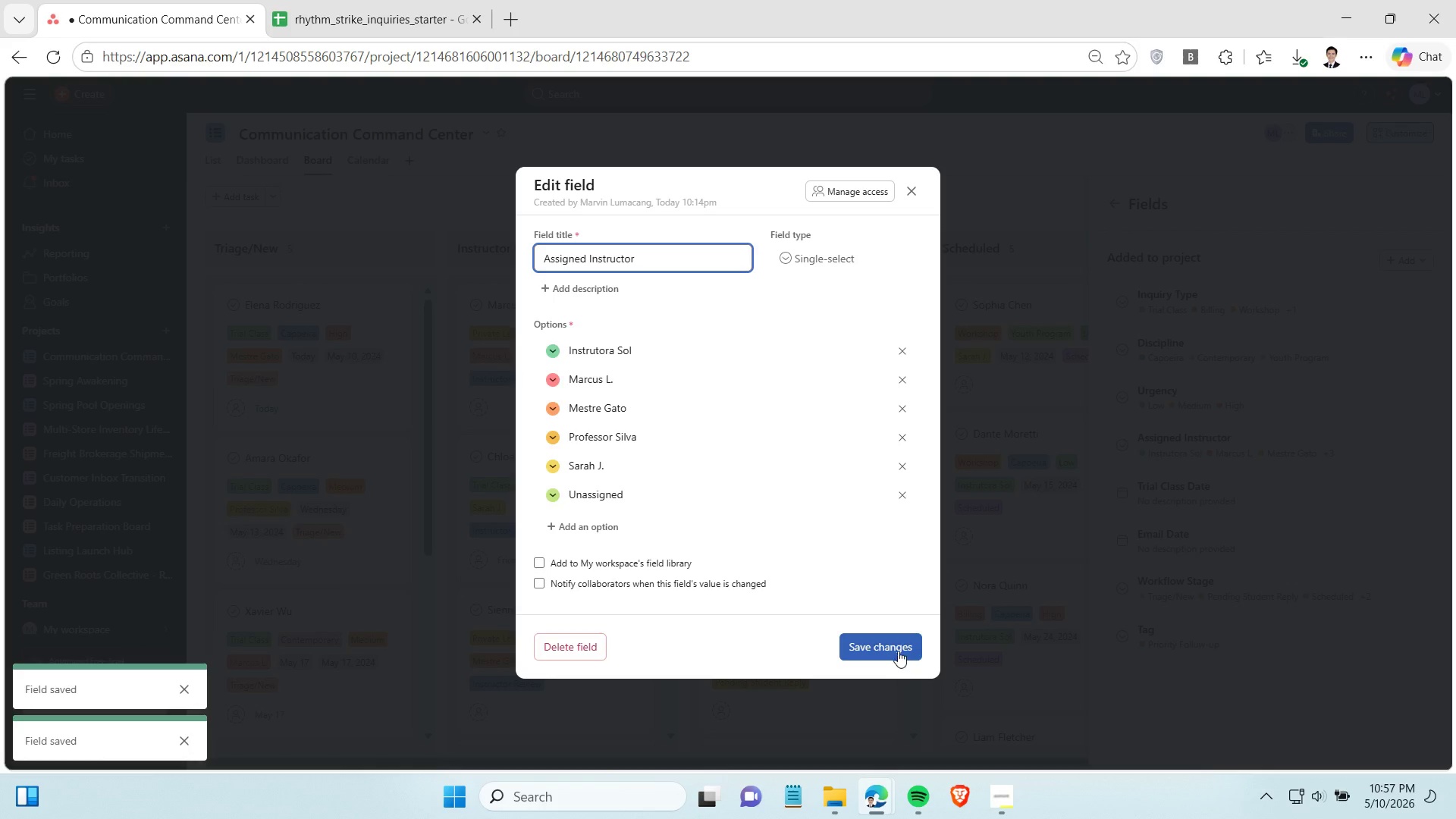 
left_click([899, 646])
 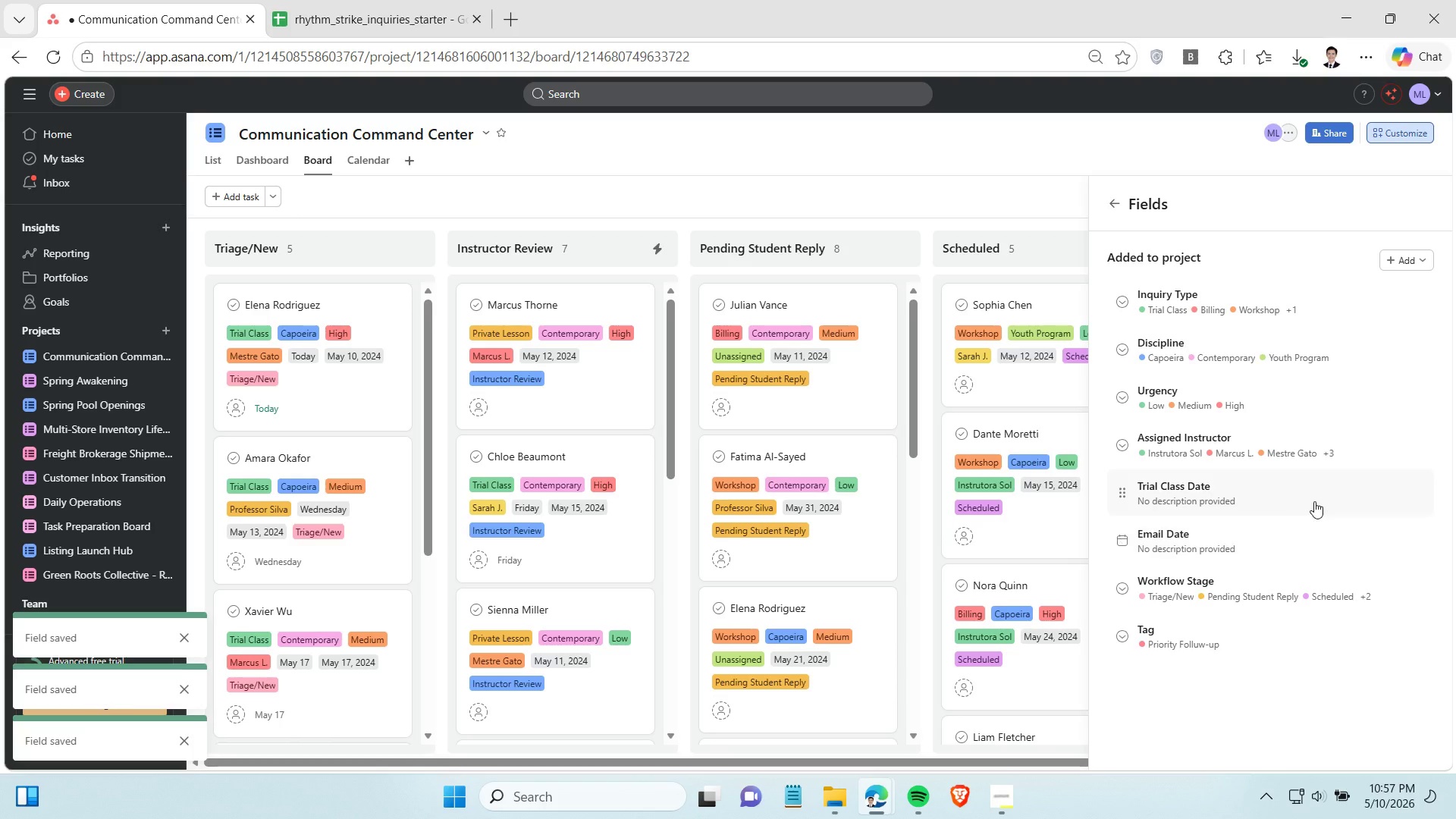 
left_click([1314, 501])
 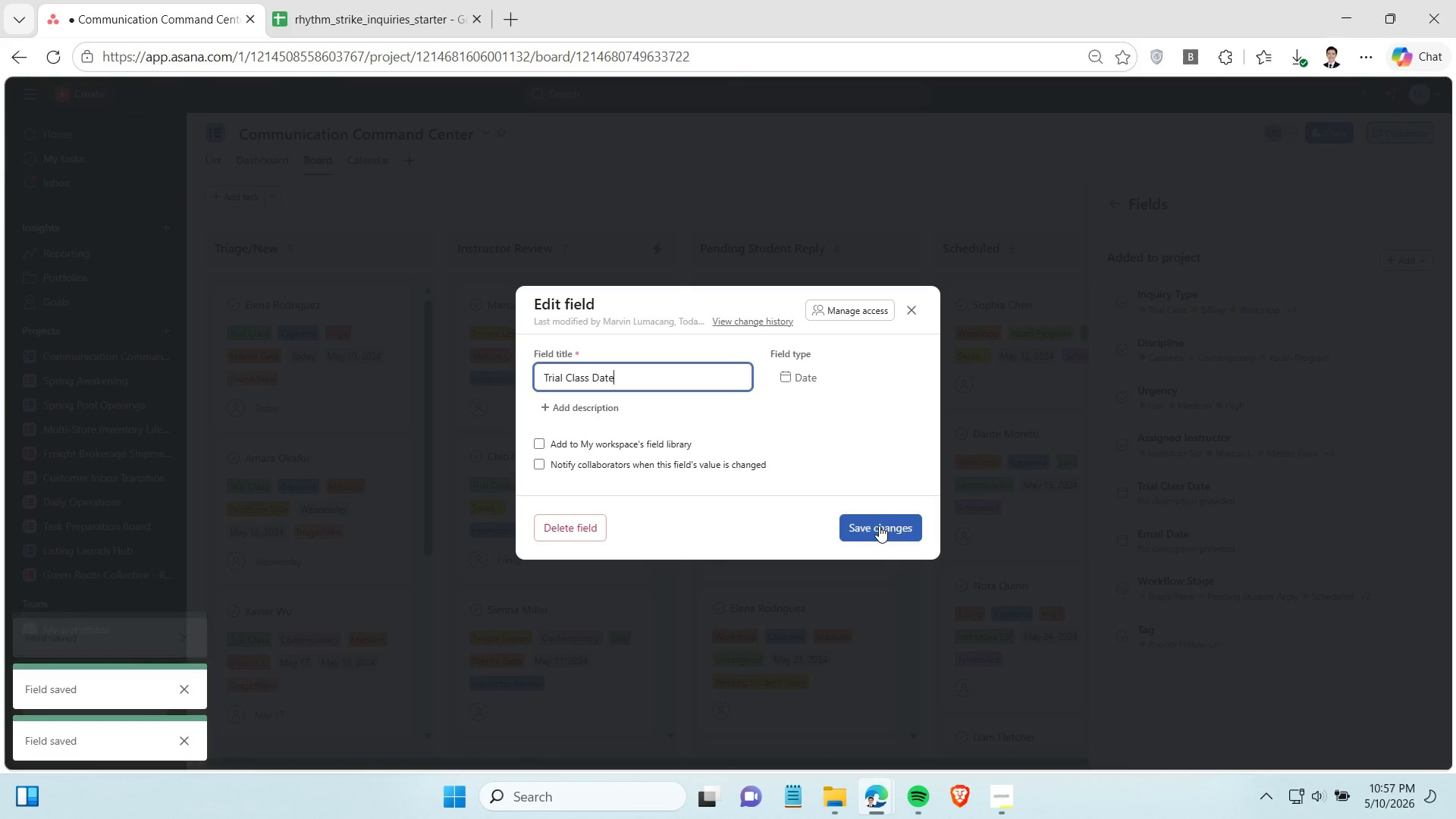 
left_click([879, 526])
 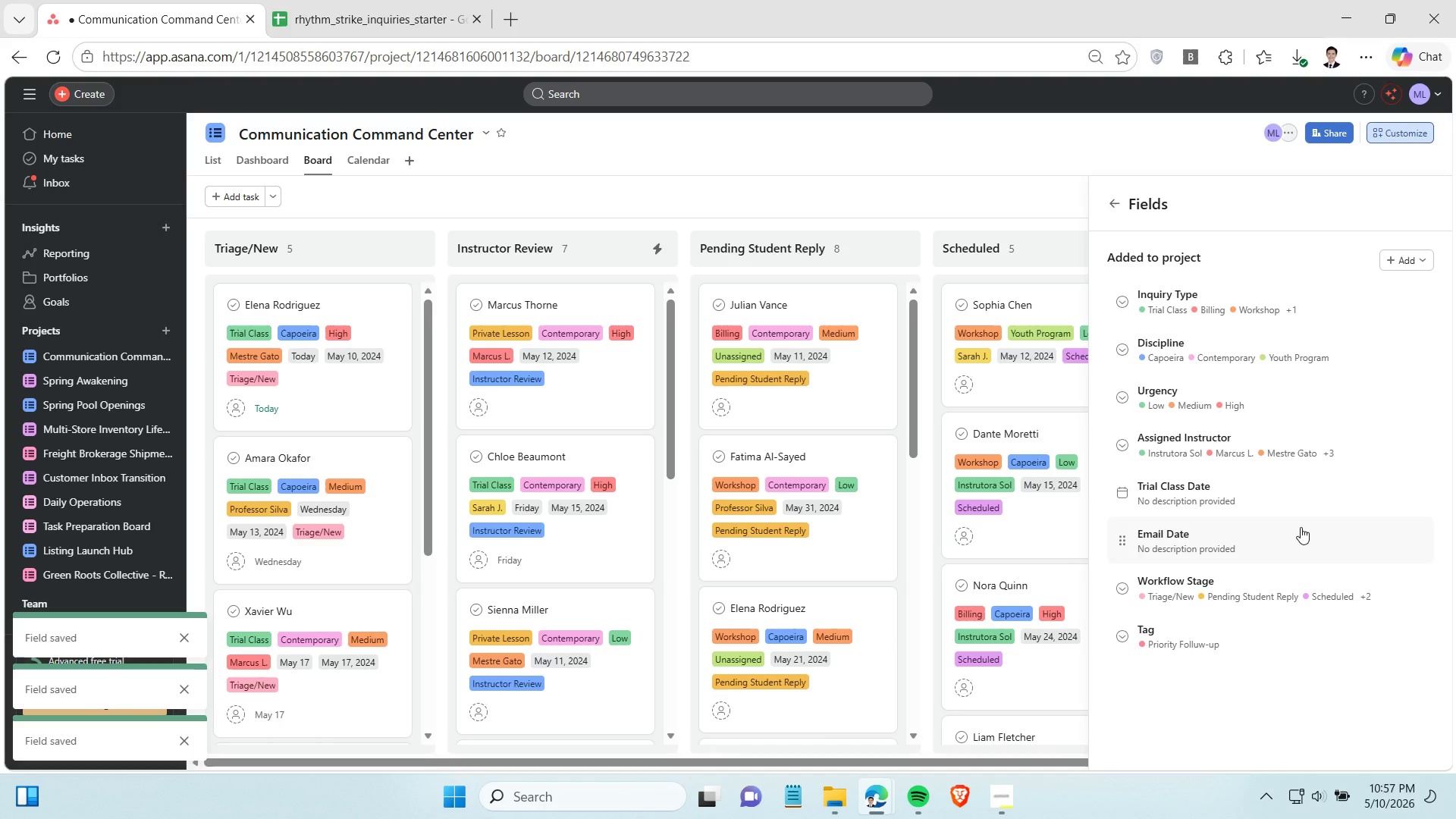 
left_click([1301, 527])